 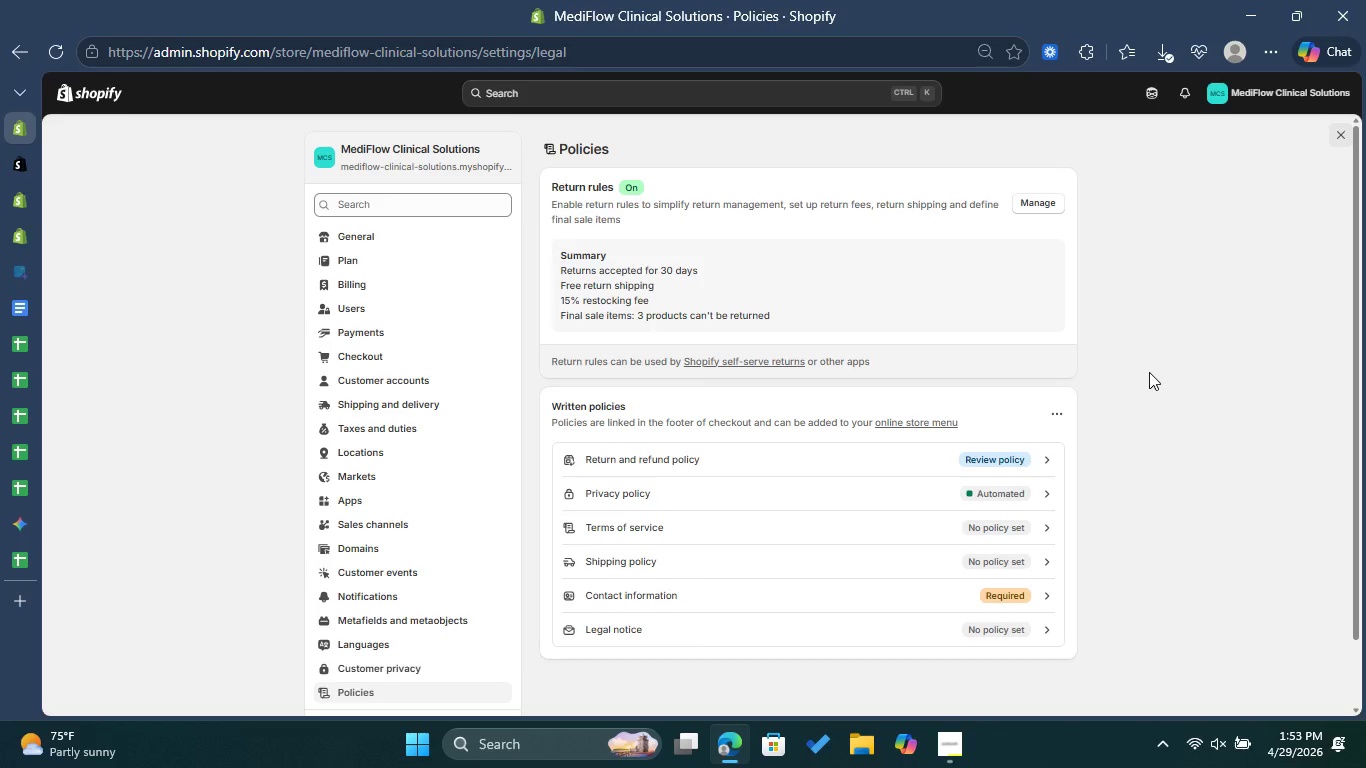 
left_click([1000, 457])
 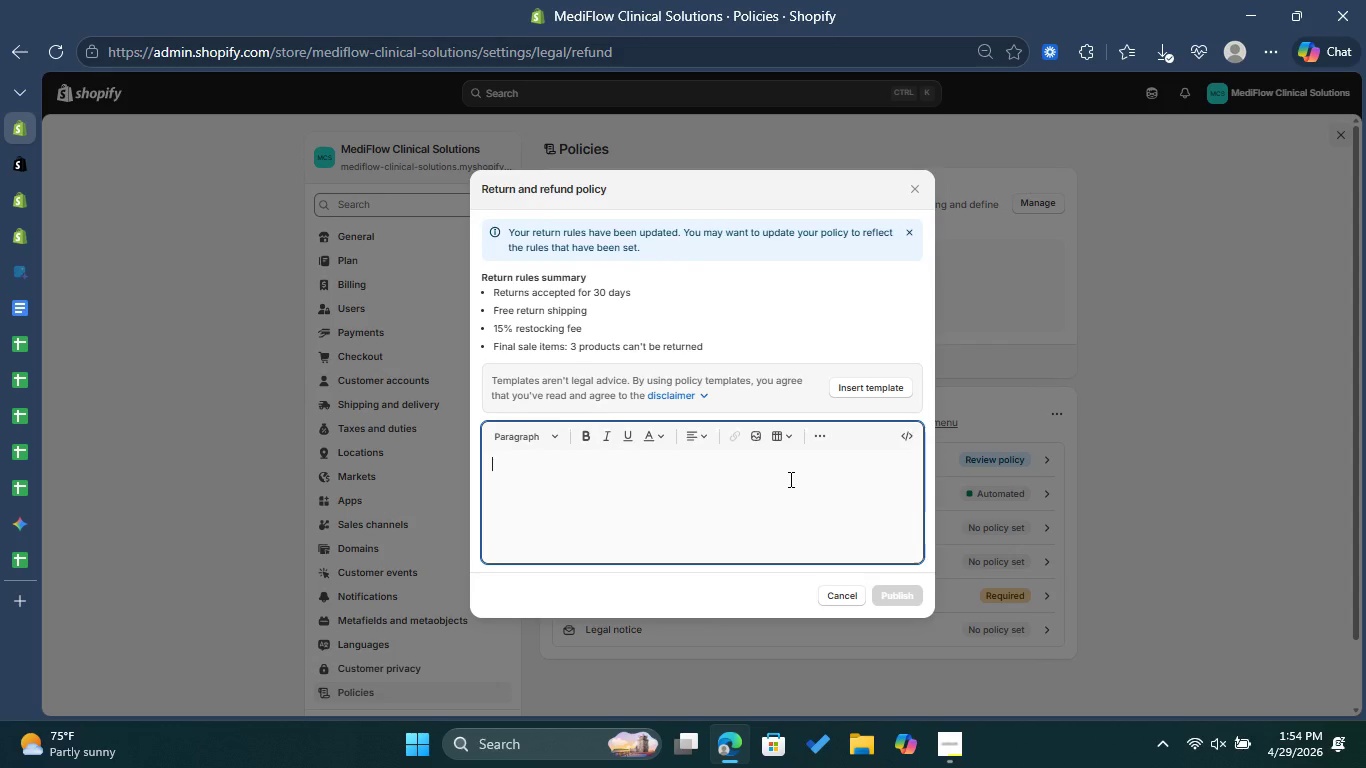 
wait(10.53)
 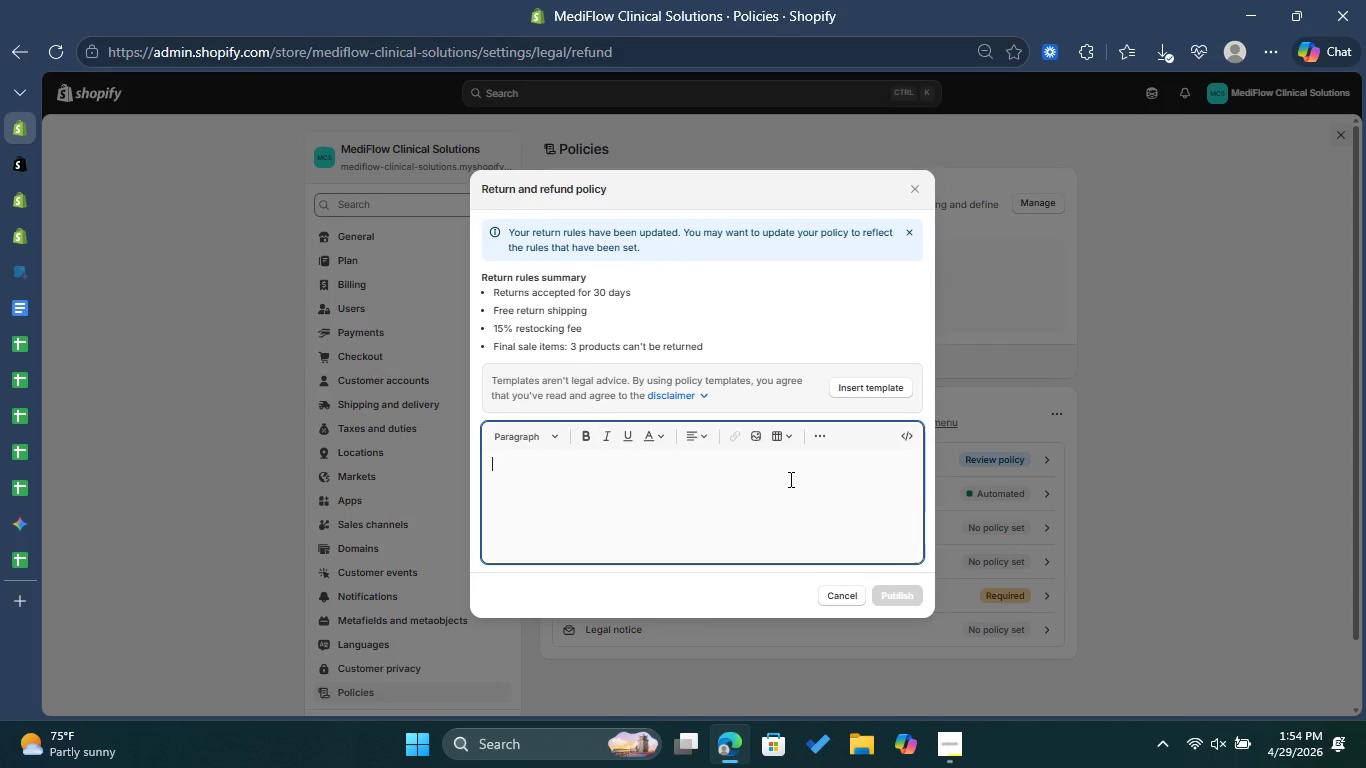 
left_click([539, 432])
 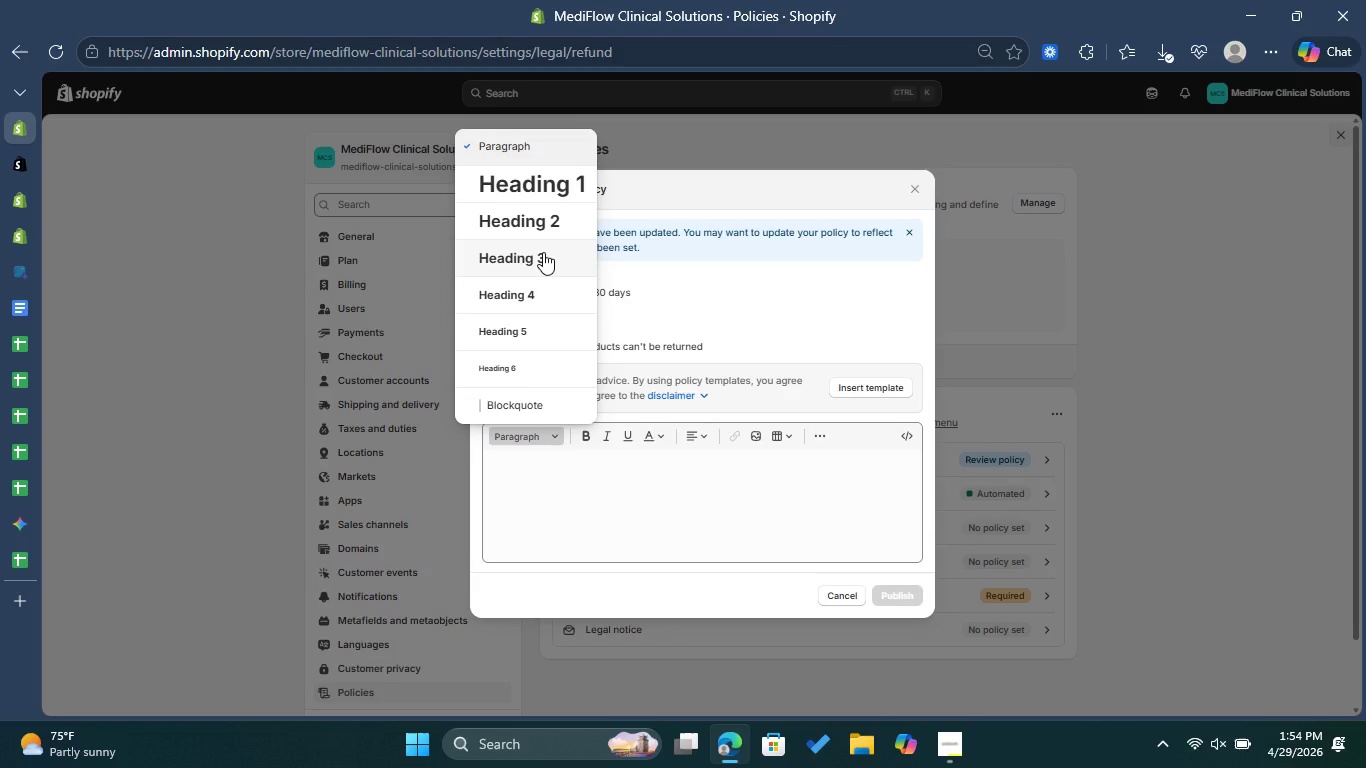 
left_click([544, 252])
 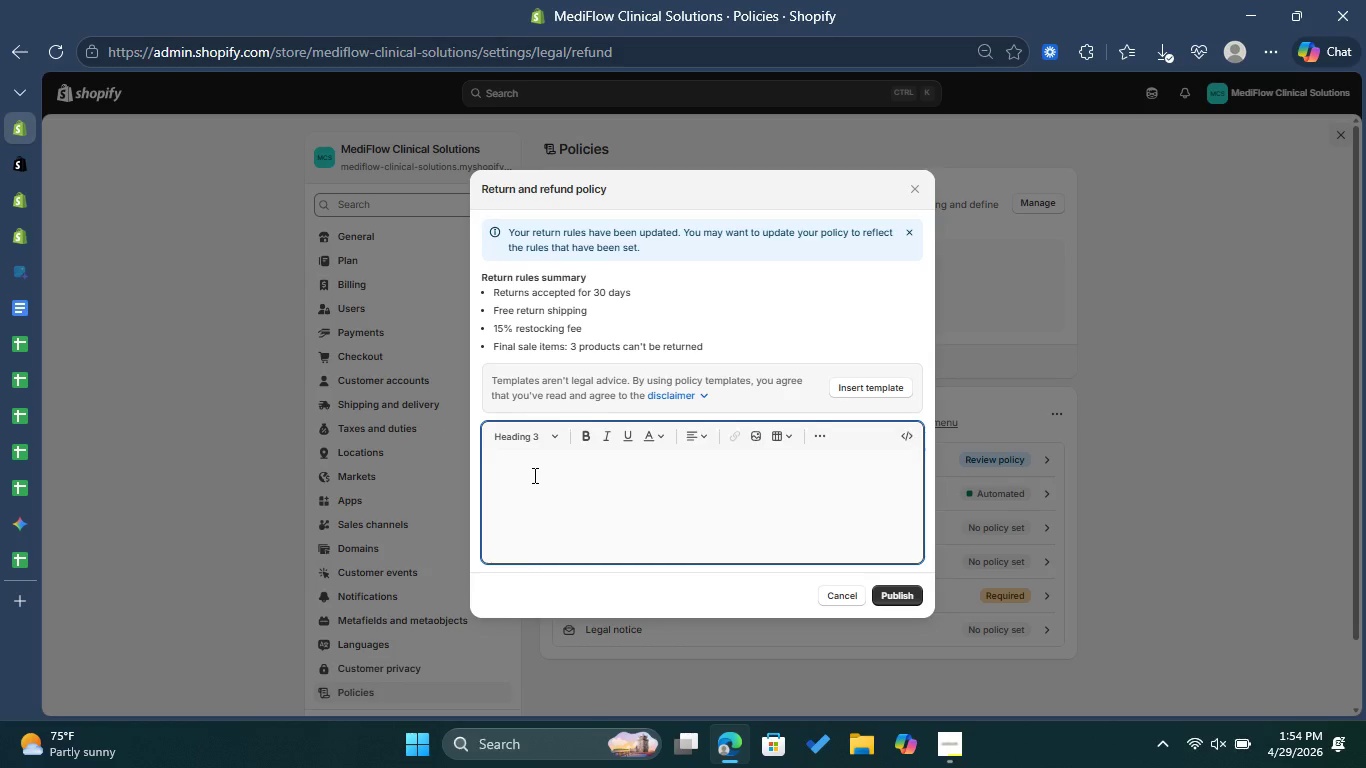 
type(CLINICAL INTAKE PROTOCOL )
 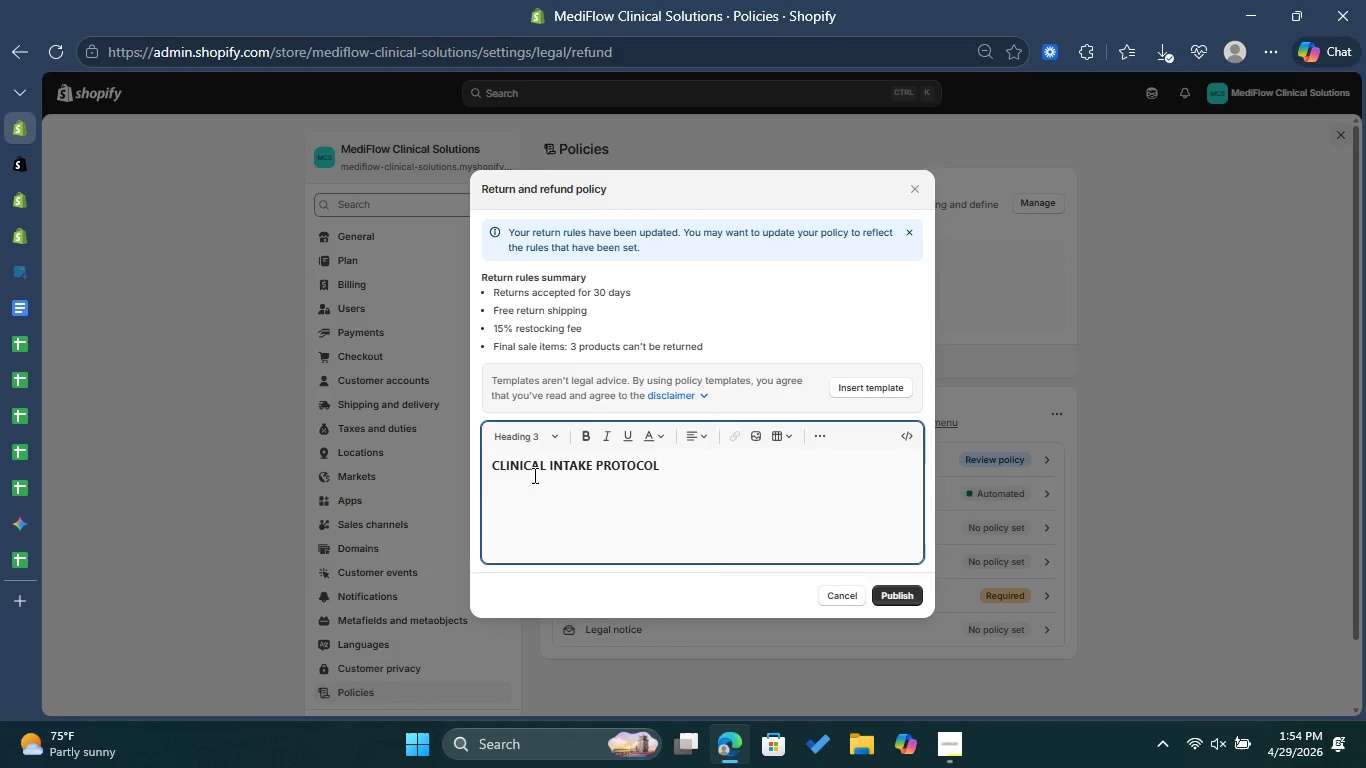 
key(Enter)
 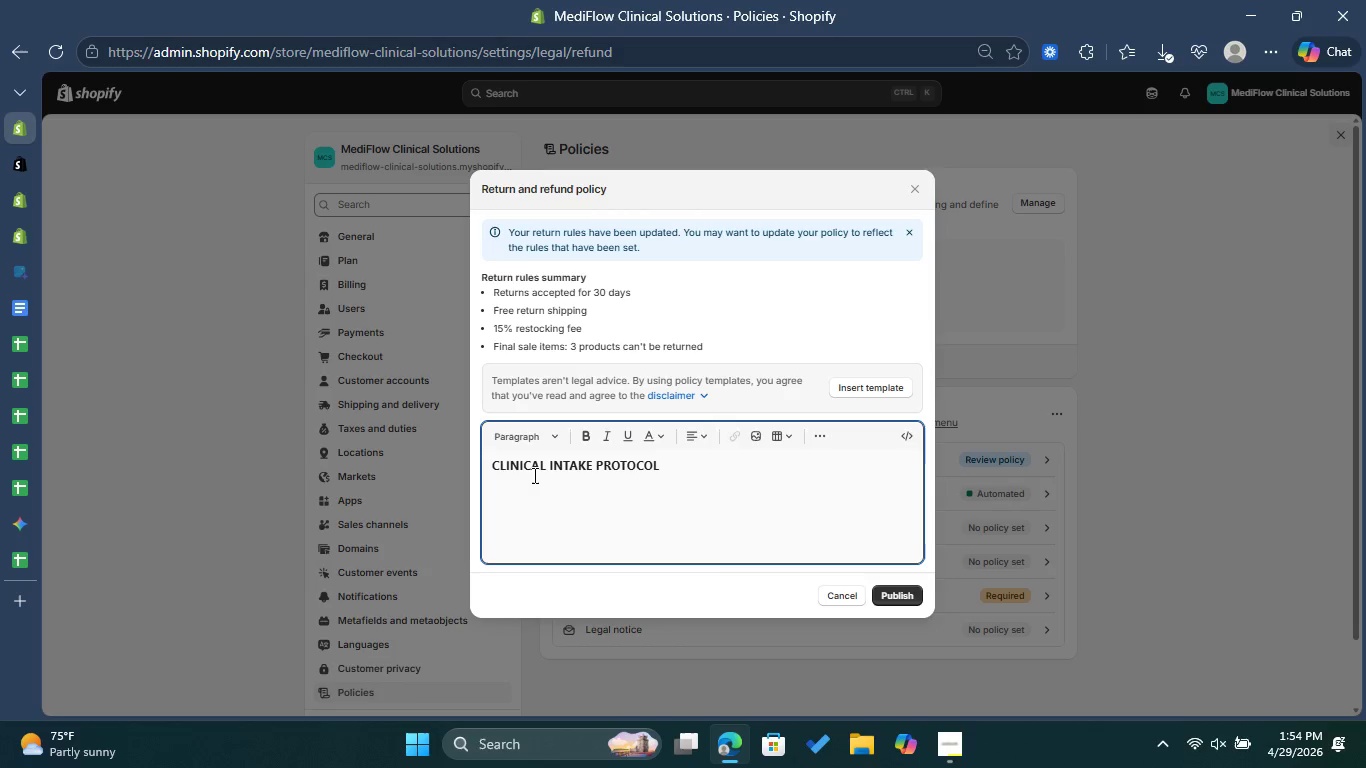 
type(Diagnostic Hardware )
key(Backspace)
type(: Must be returned in its orginal hard-shell )
 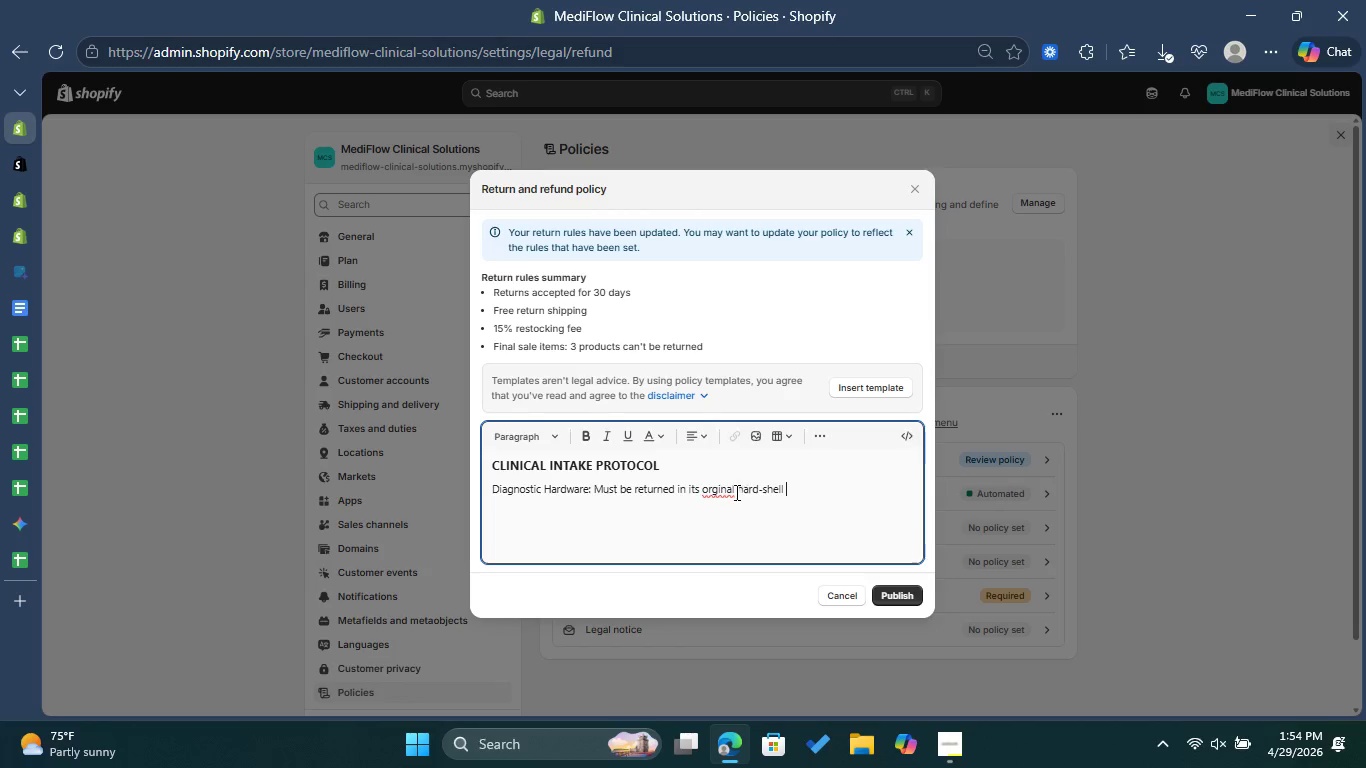 
left_click([724, 495])
 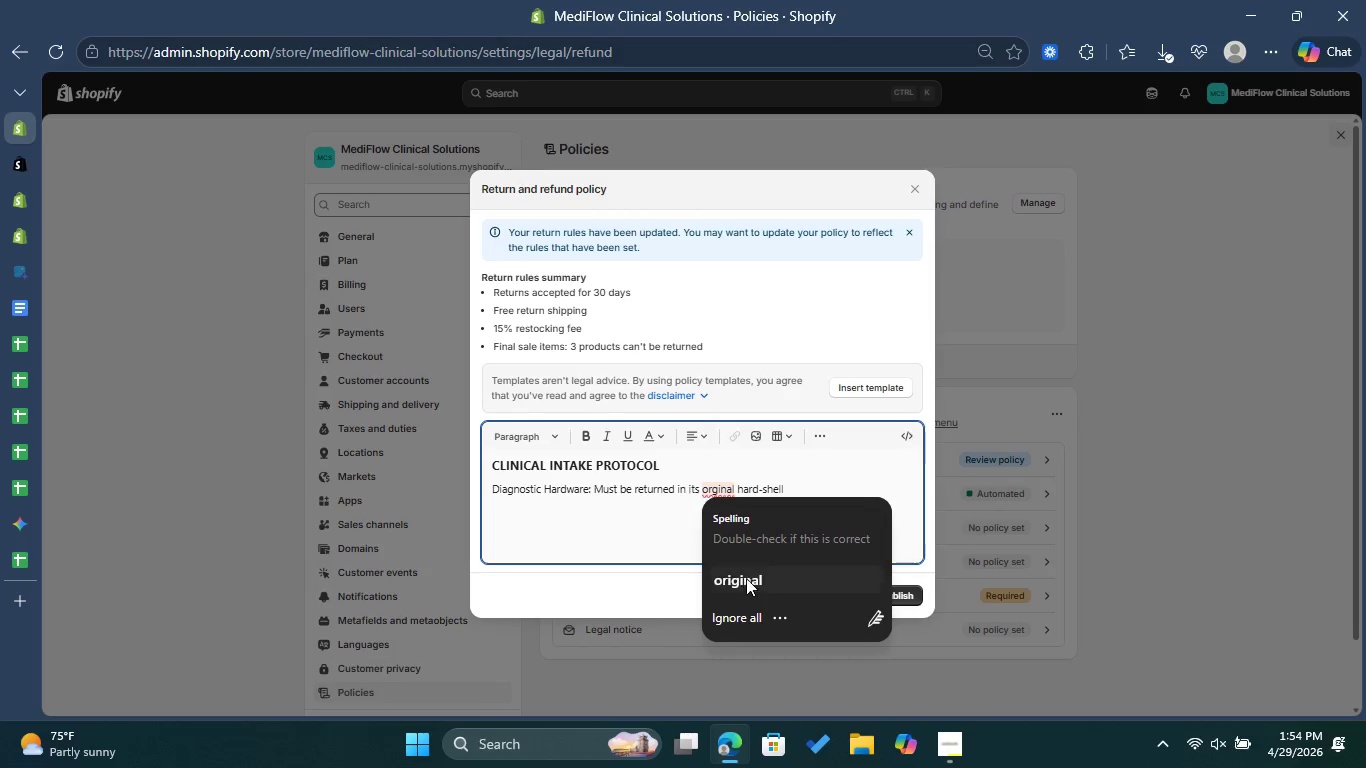 
left_click([746, 572])
 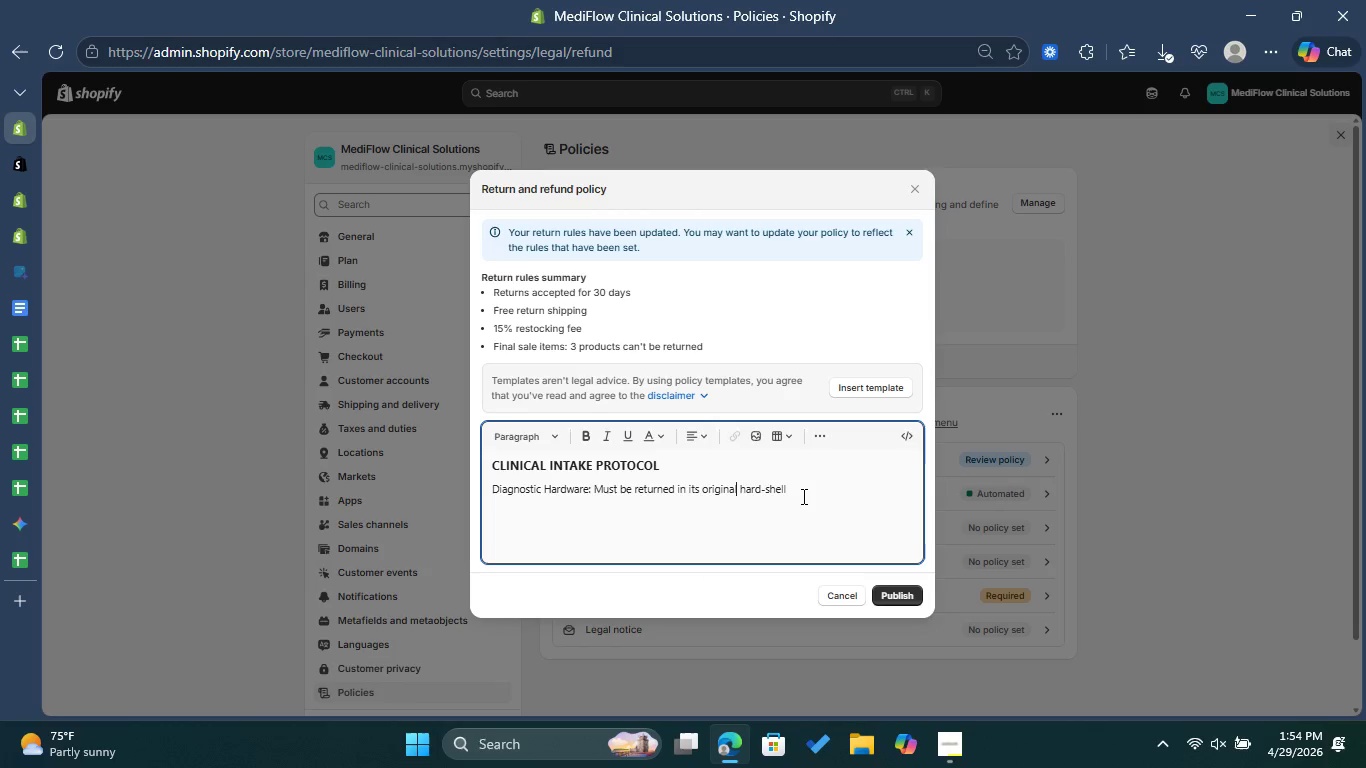 
left_click([802, 496])
 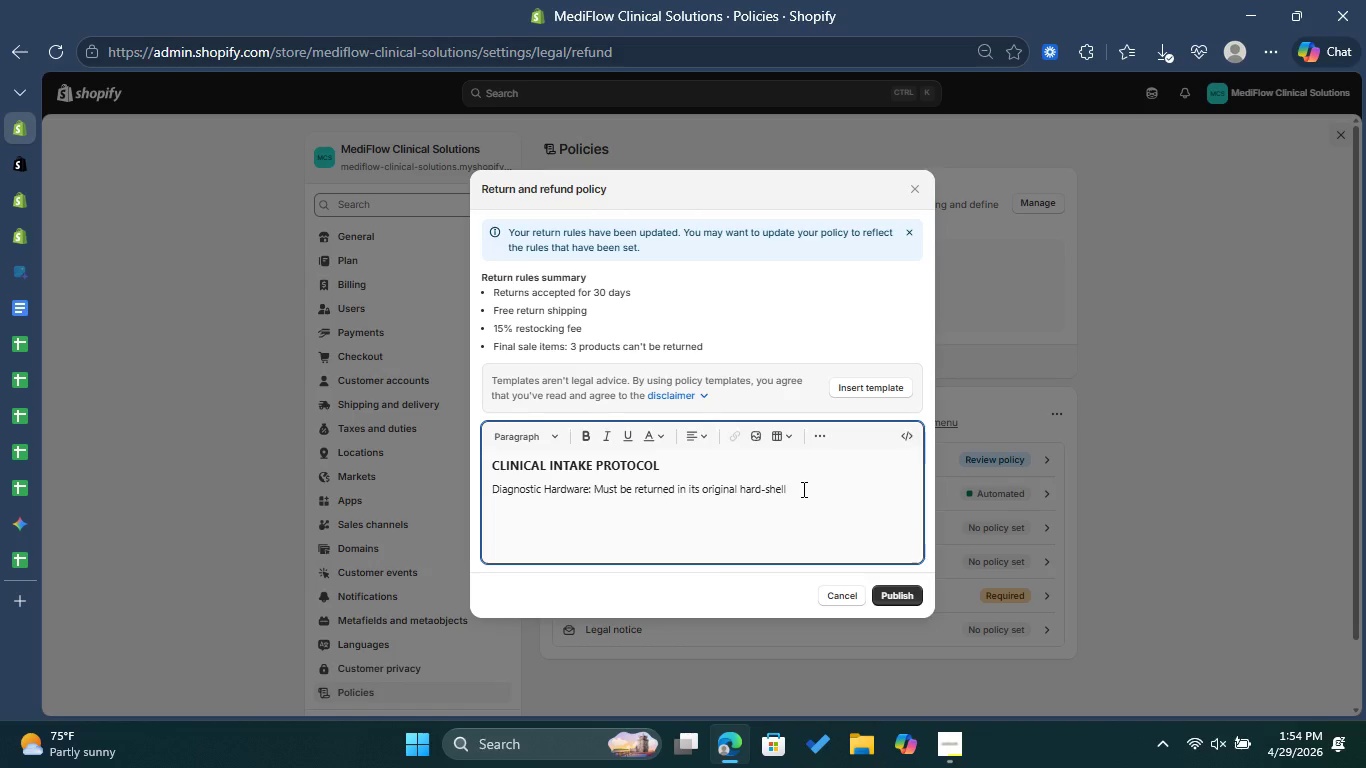 
type(case to prevent calibration drift.)
 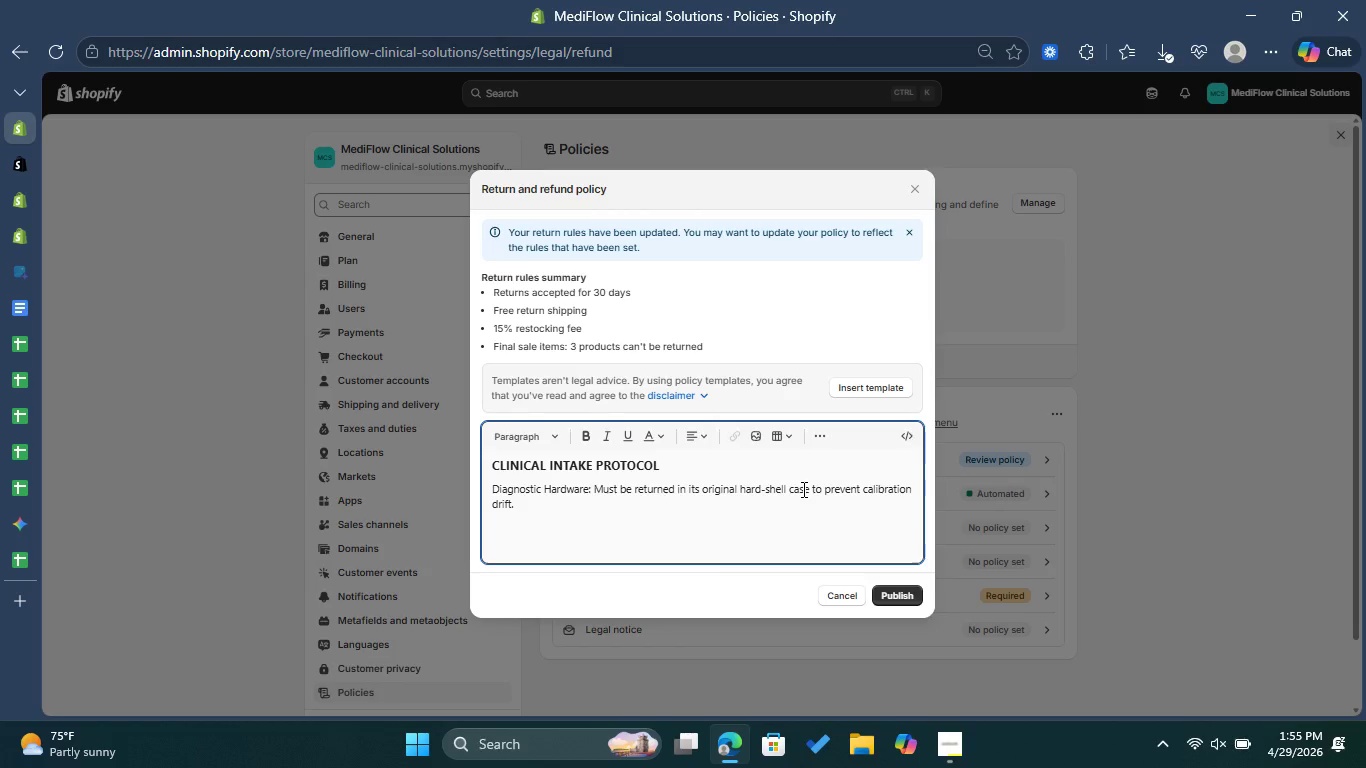 
key(Enter)
 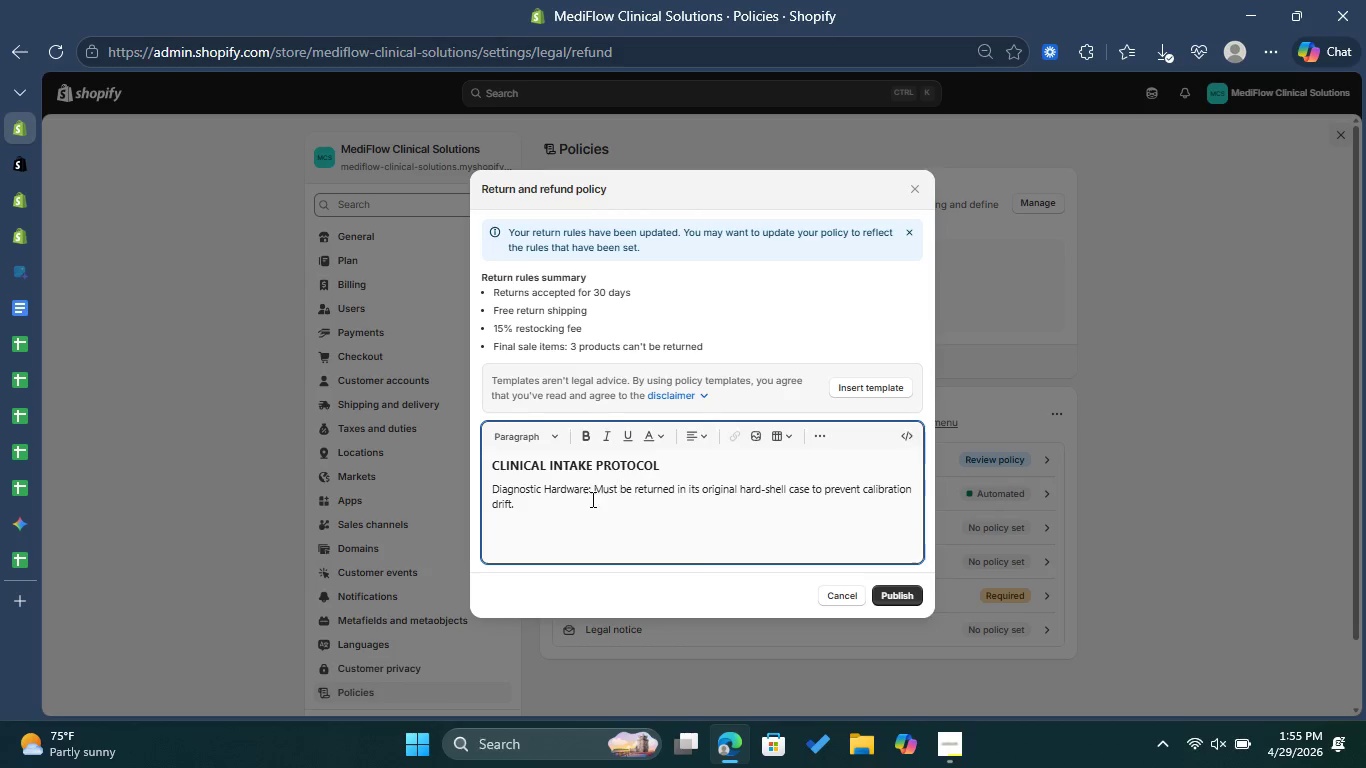 
left_click_drag(start_coordinate=[592, 486], to_coordinate=[486, 484])
 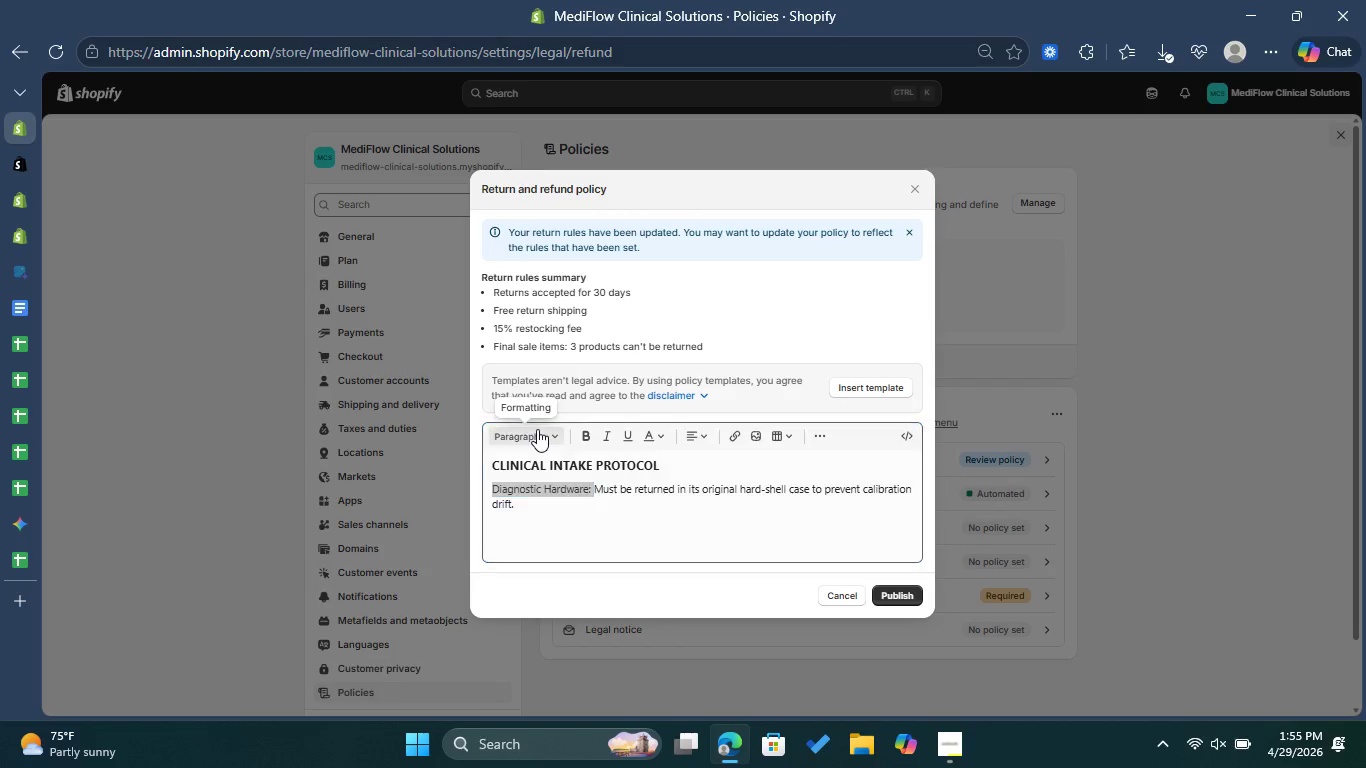 
left_click([537, 429])
 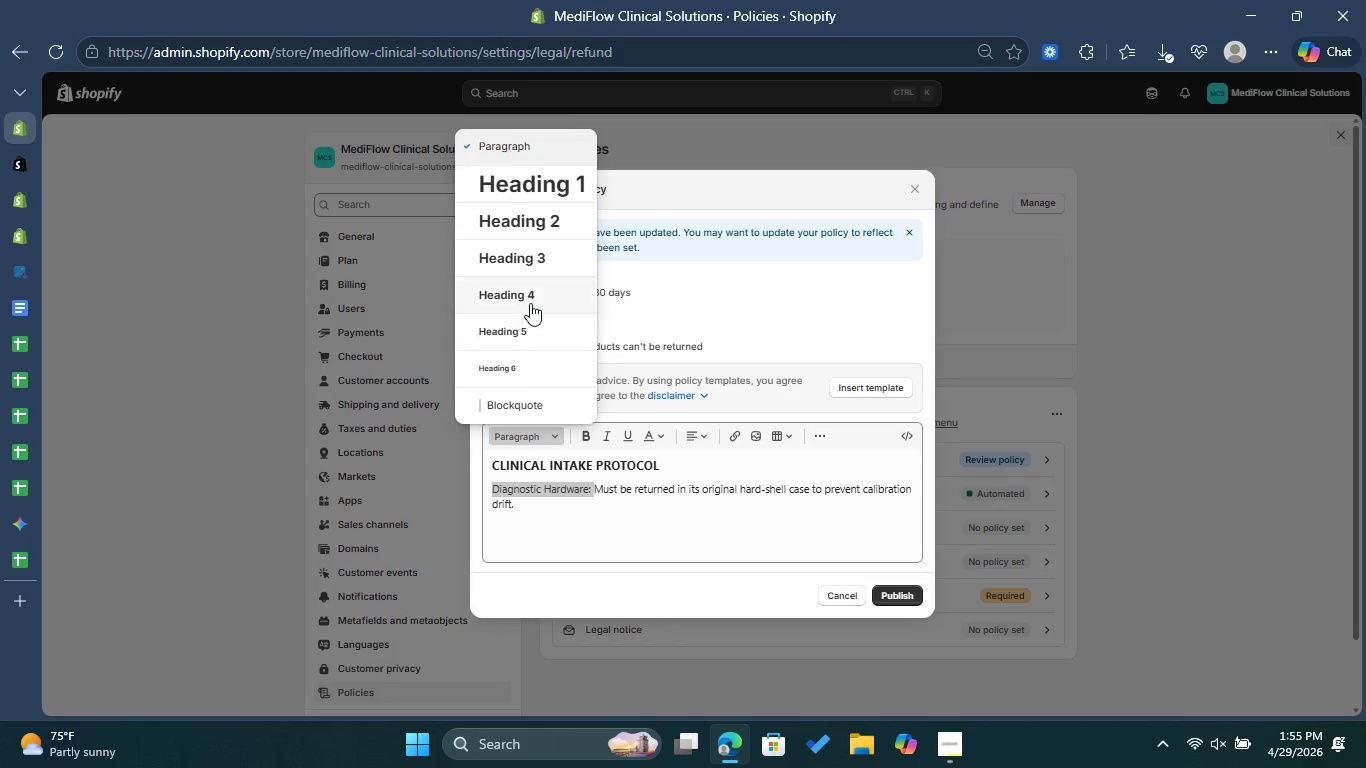 
left_click([530, 303])
 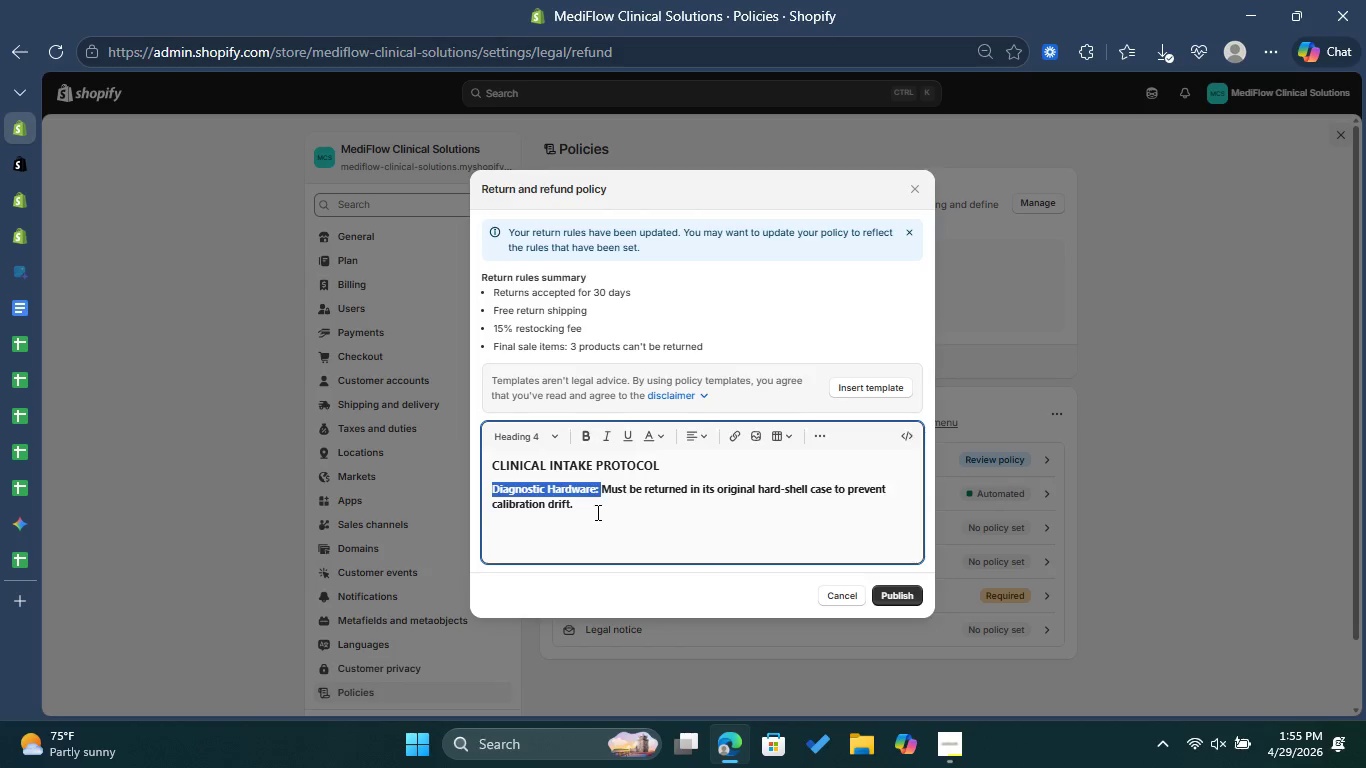 
left_click([596, 512])
 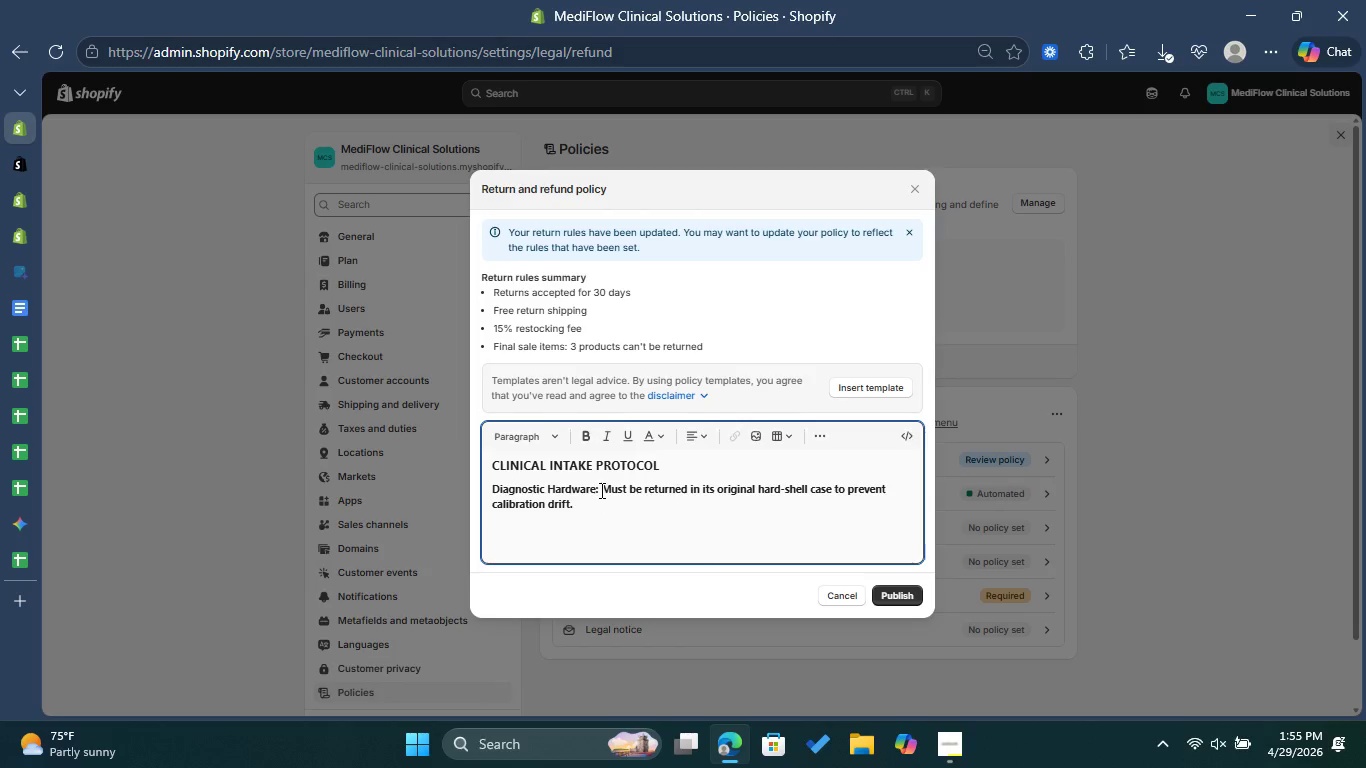 
left_click_drag(start_coordinate=[600, 490], to_coordinate=[619, 520])
 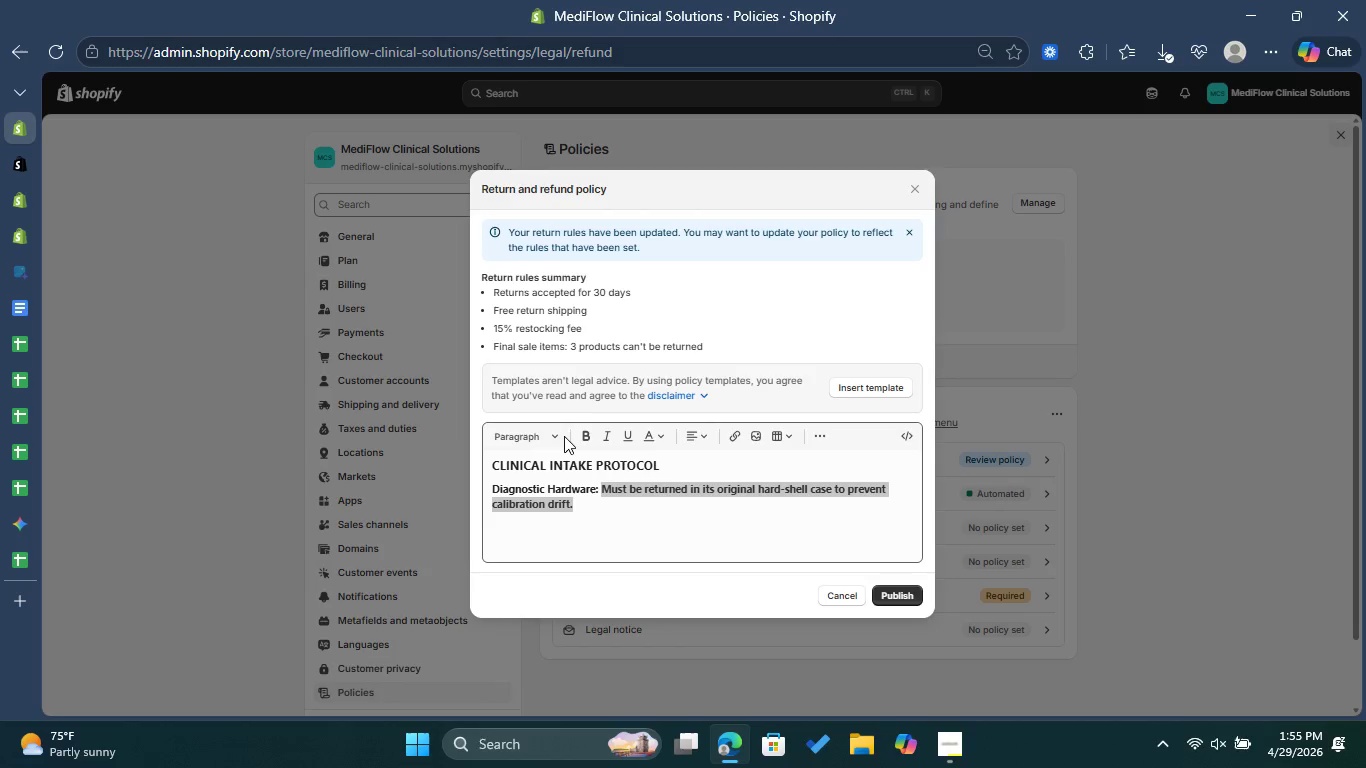 
left_click([564, 436])
 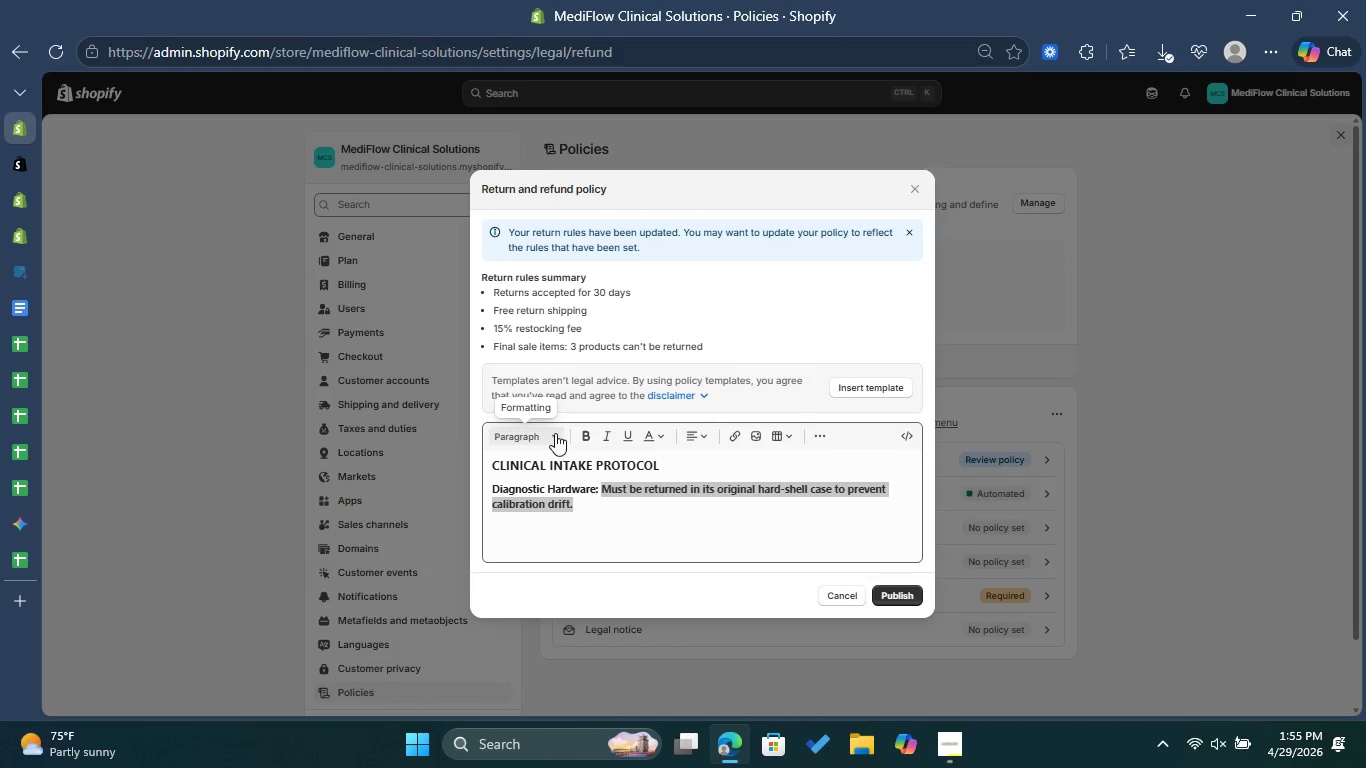 
left_click([555, 433])
 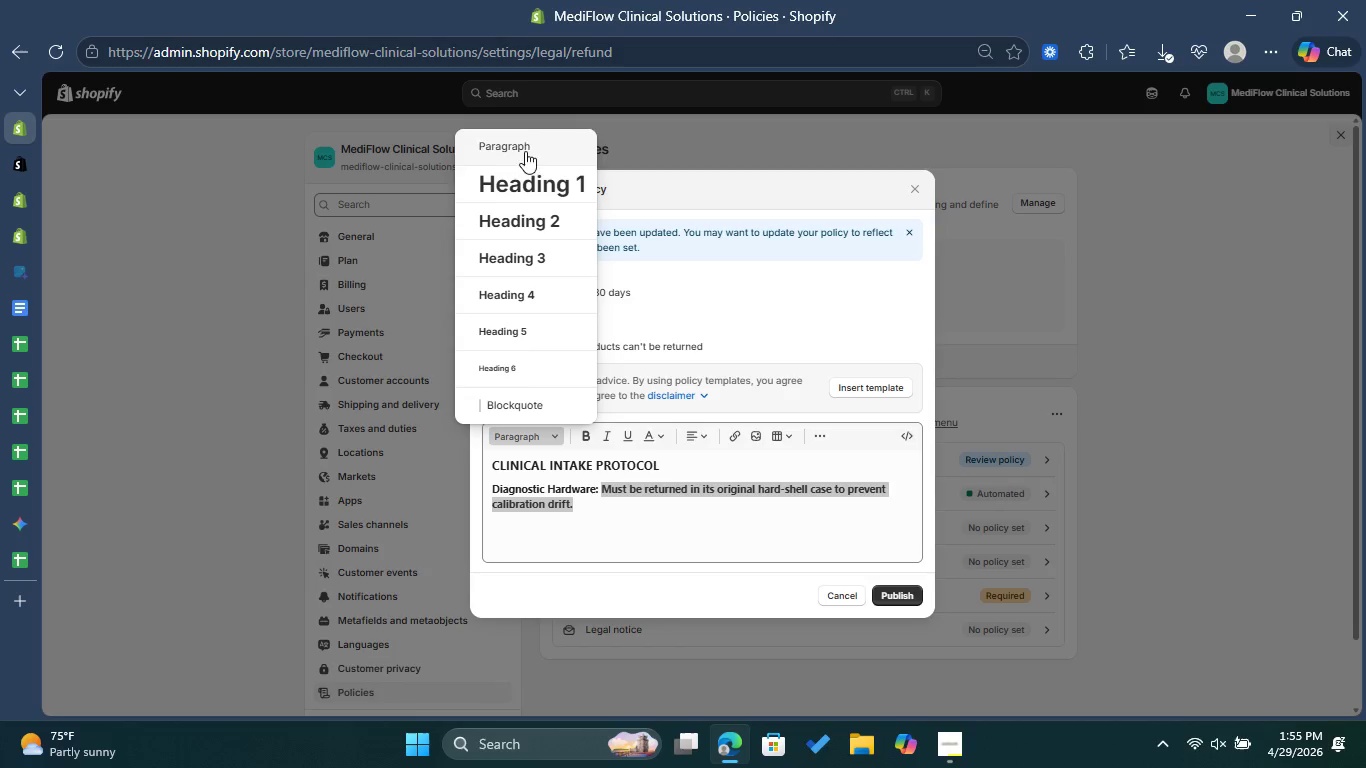 
left_click([525, 136])
 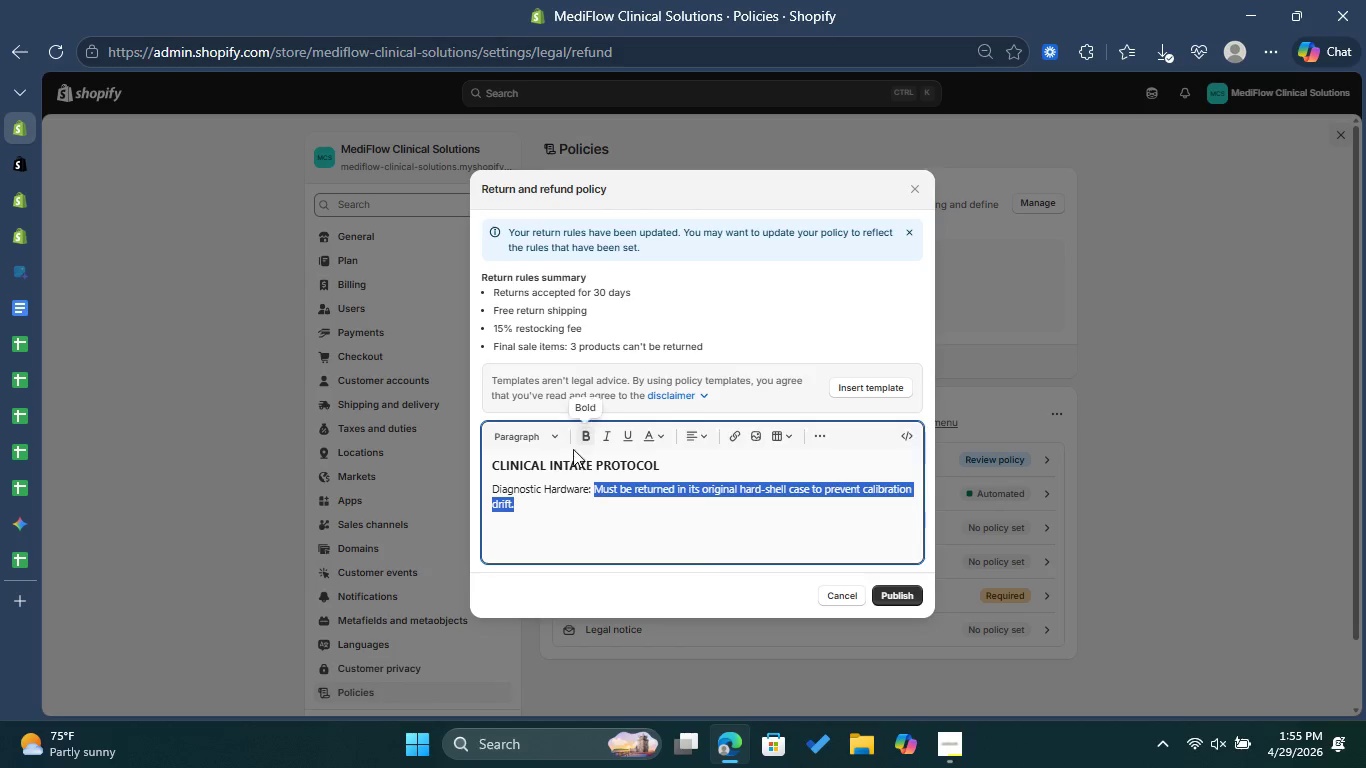 
left_click([571, 504])
 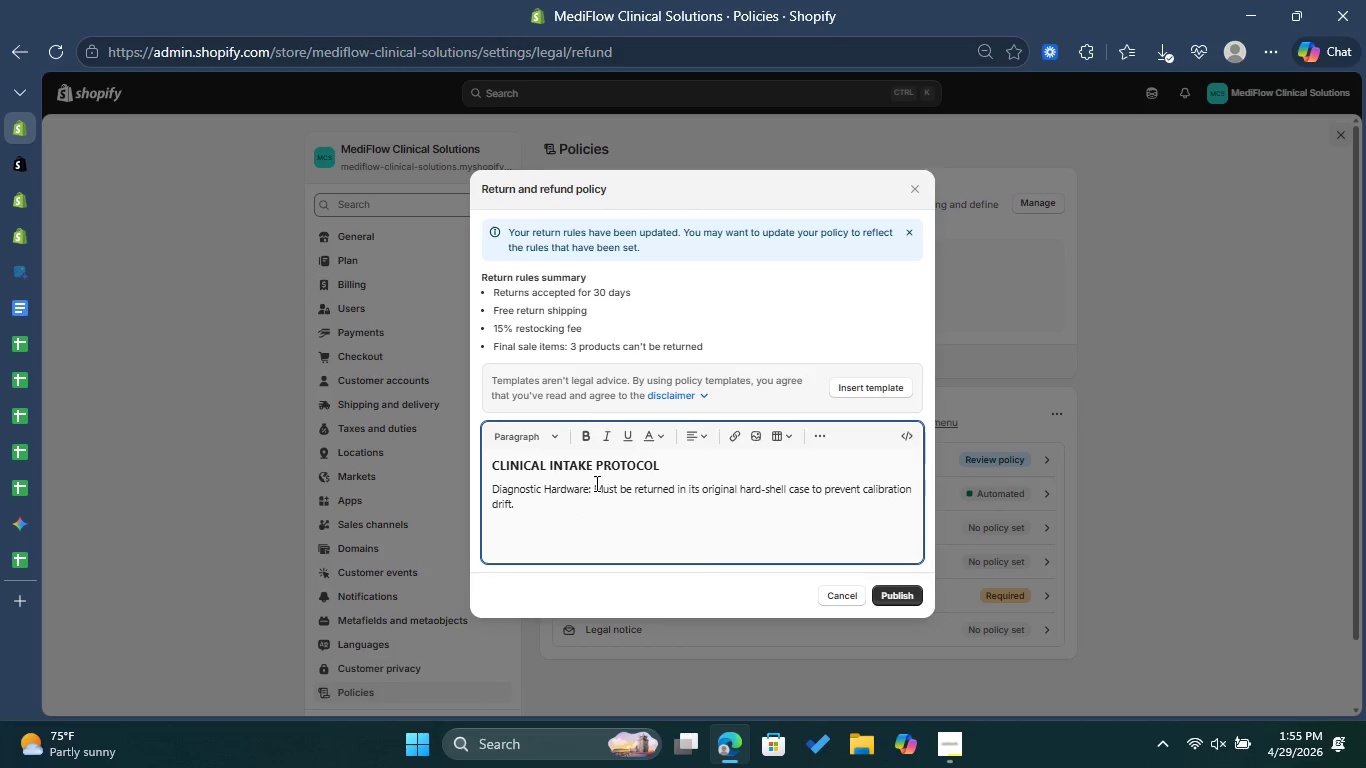 
left_click([596, 484])
 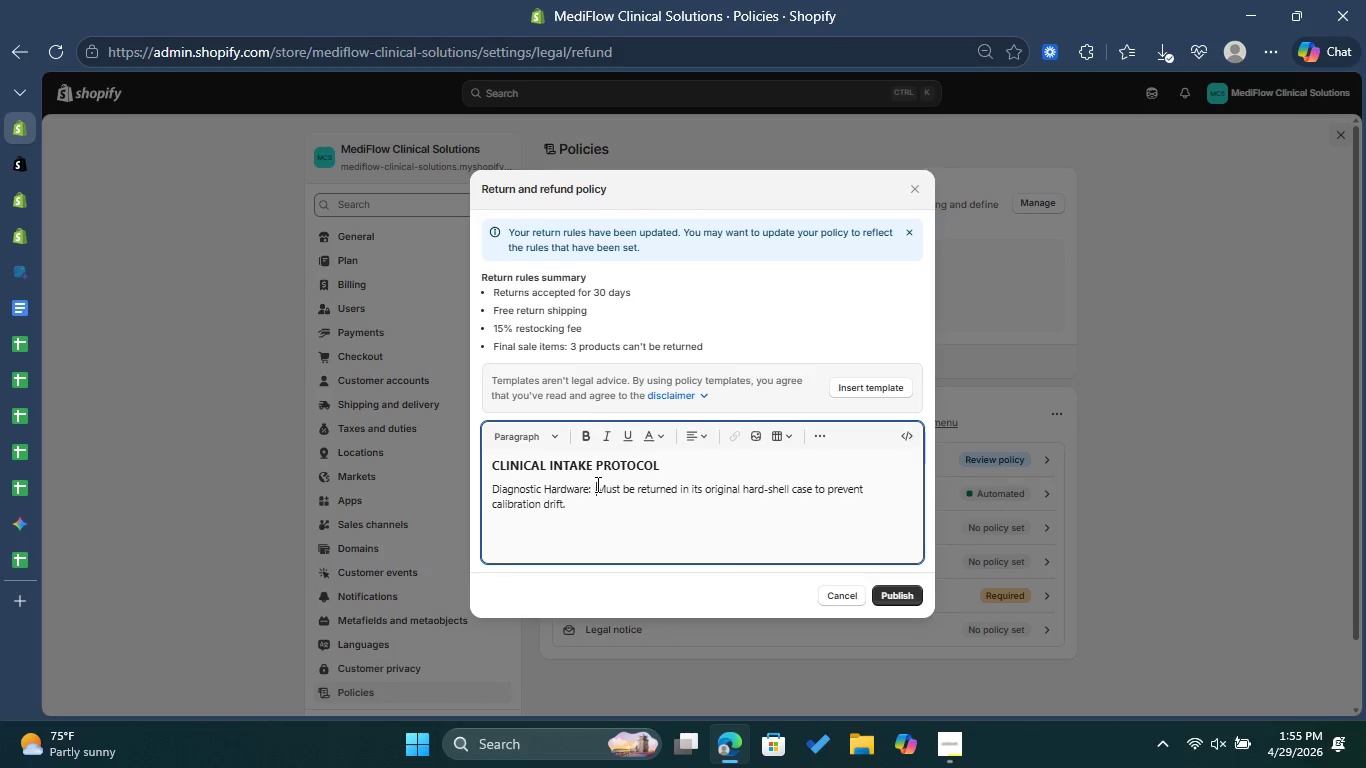 
key(Space)
 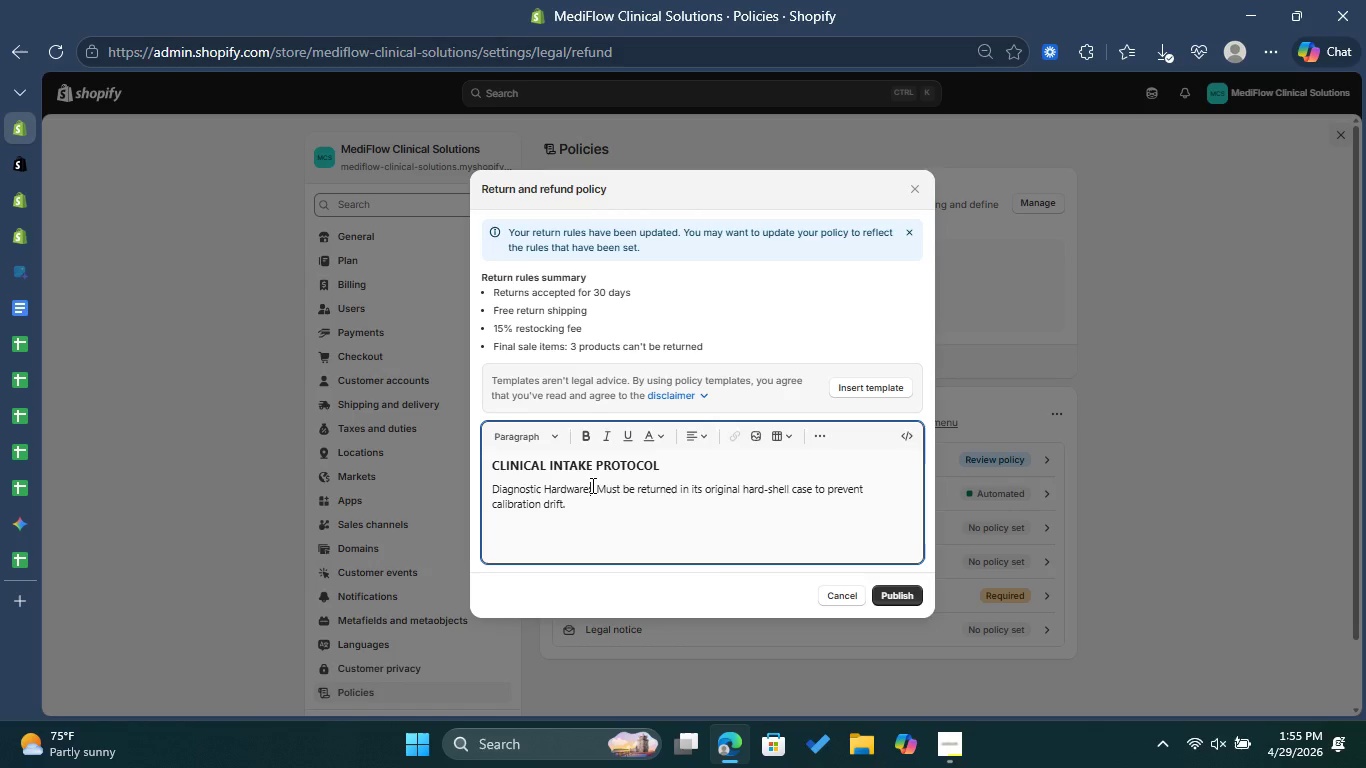 
left_click_drag(start_coordinate=[591, 485], to_coordinate=[489, 485])
 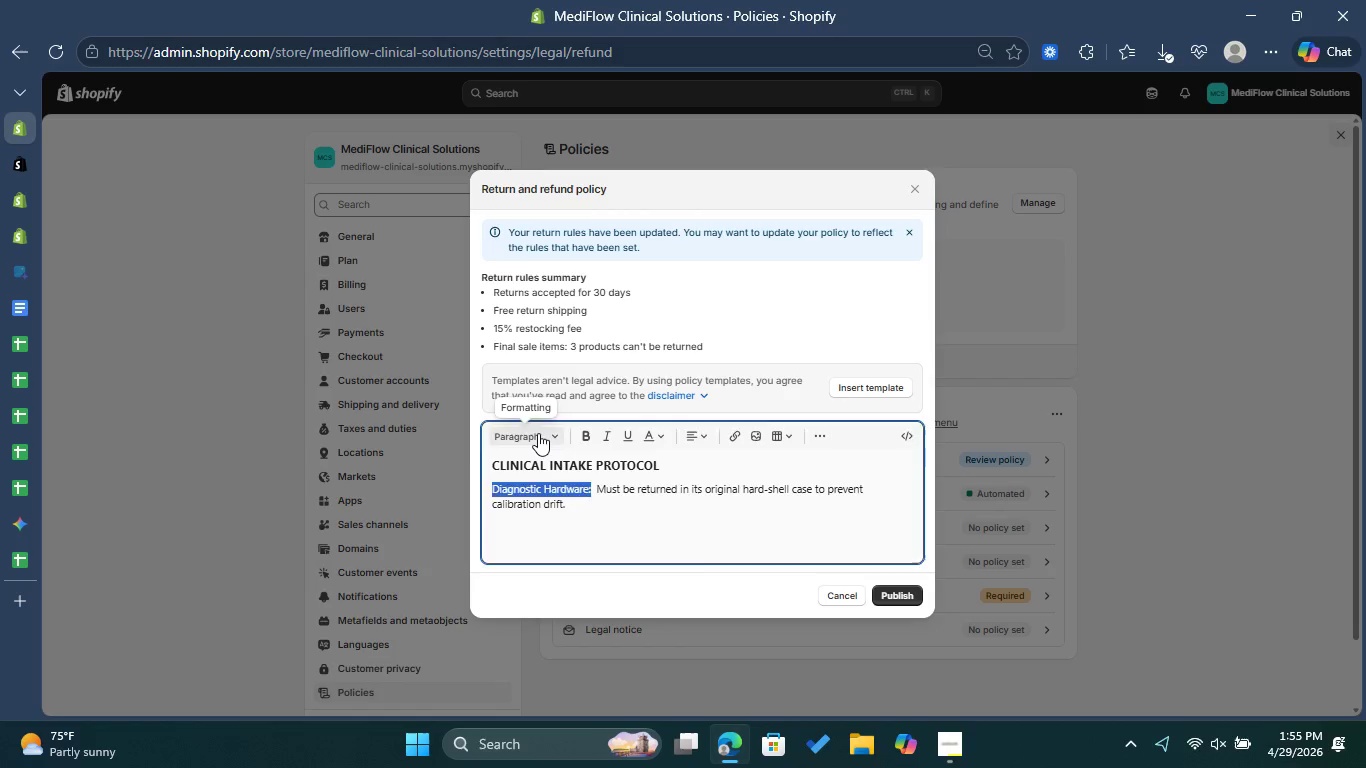 
left_click([538, 433])
 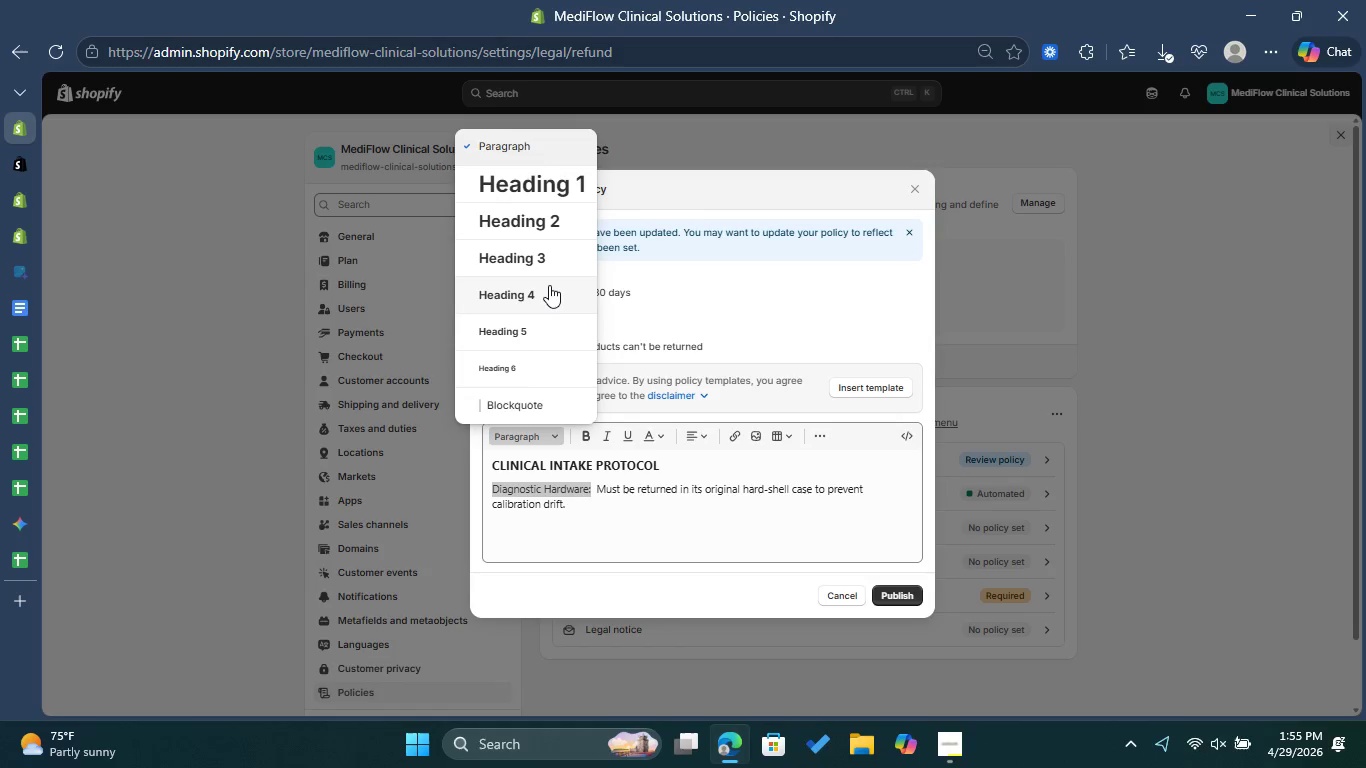 
left_click([549, 285])
 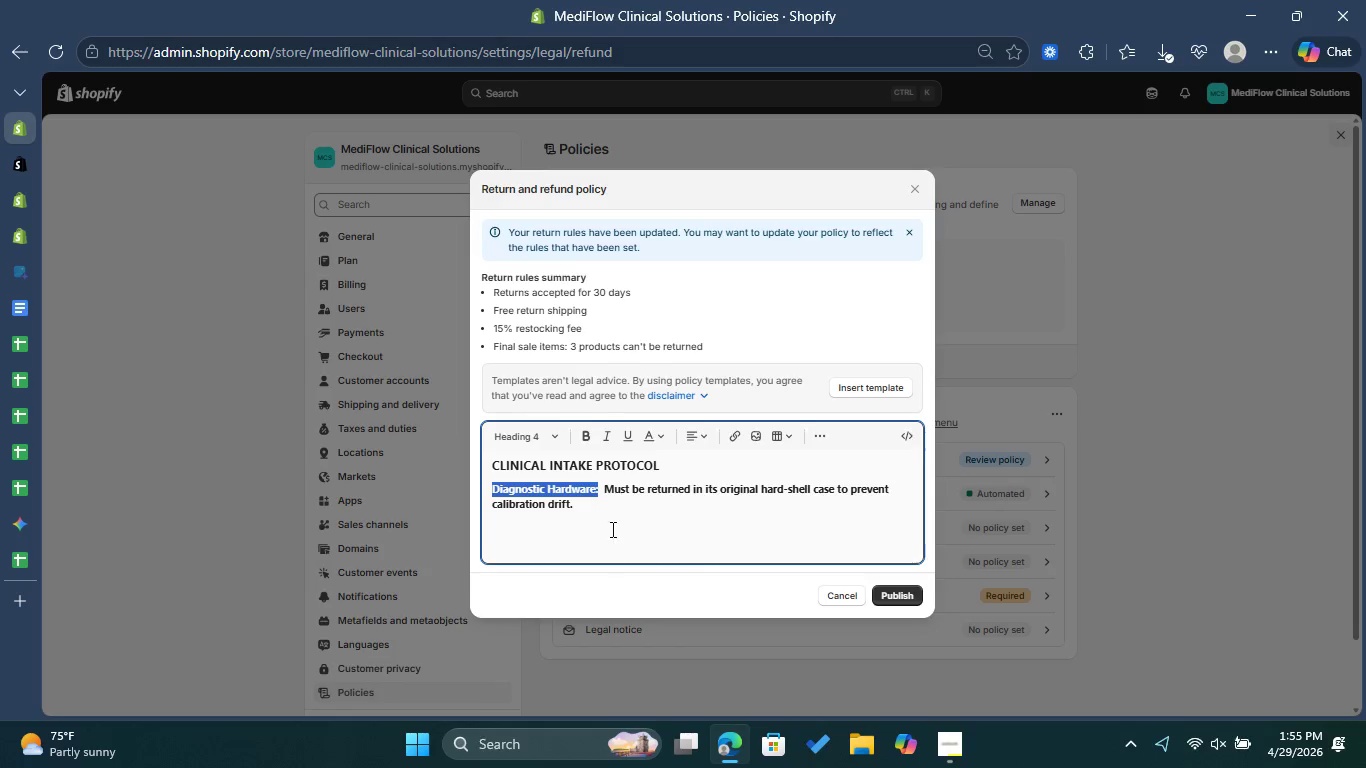 
left_click([608, 519])
 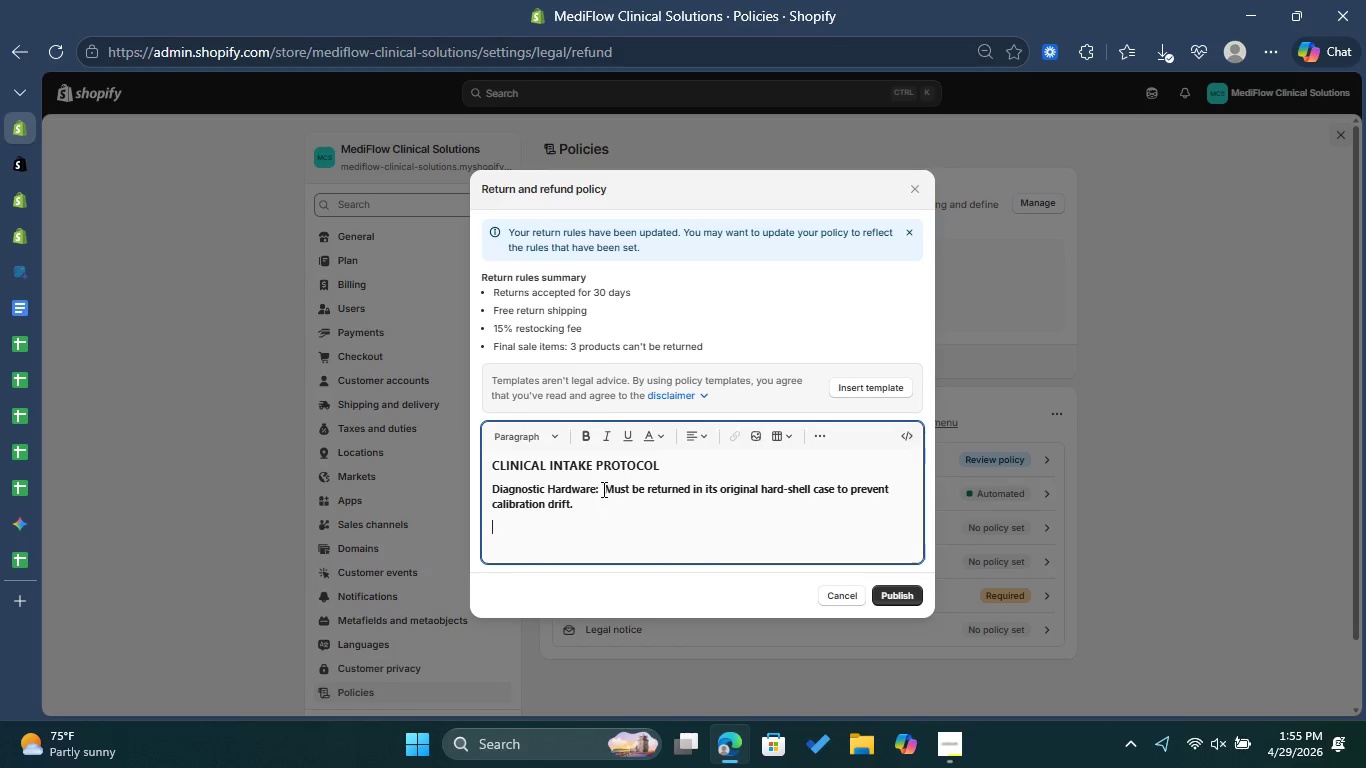 
left_click_drag(start_coordinate=[602, 486], to_coordinate=[611, 491])
 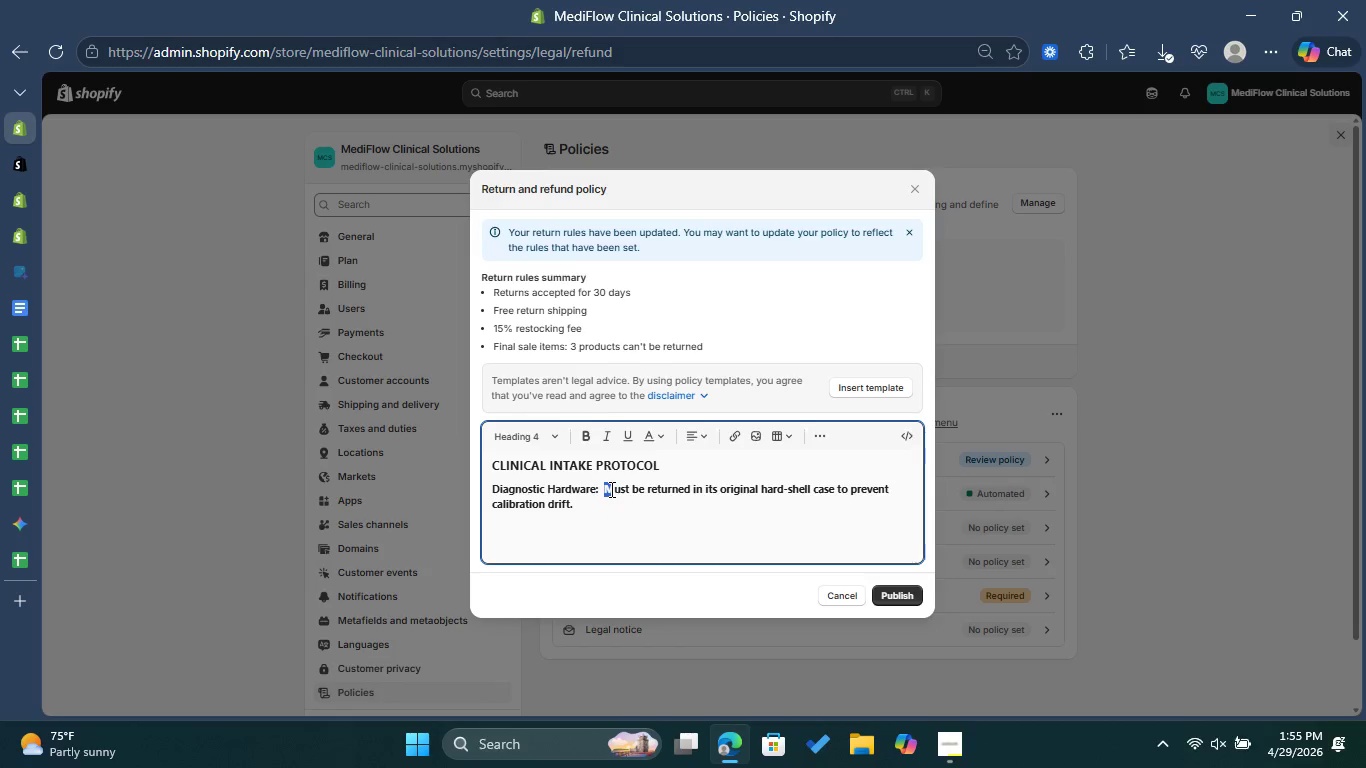 
left_click([610, 489])
 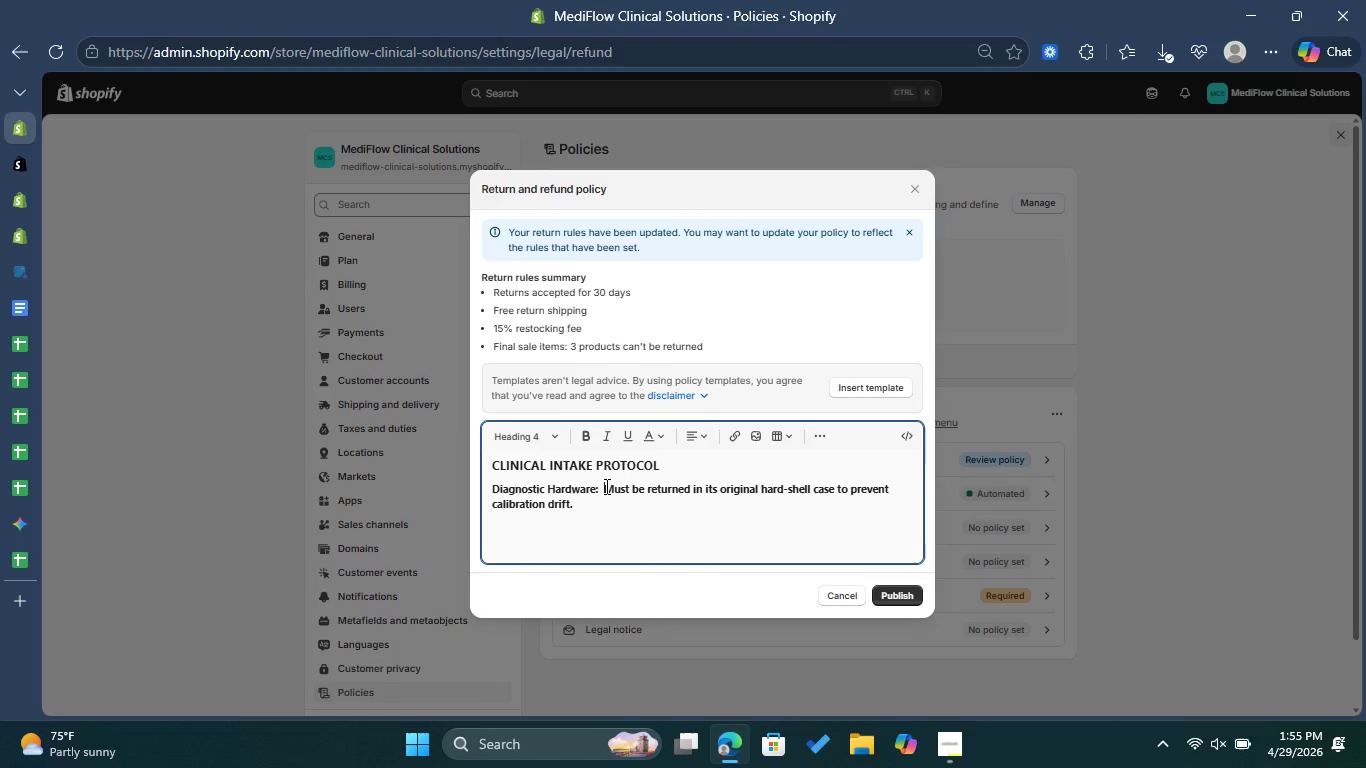 
left_click([605, 486])
 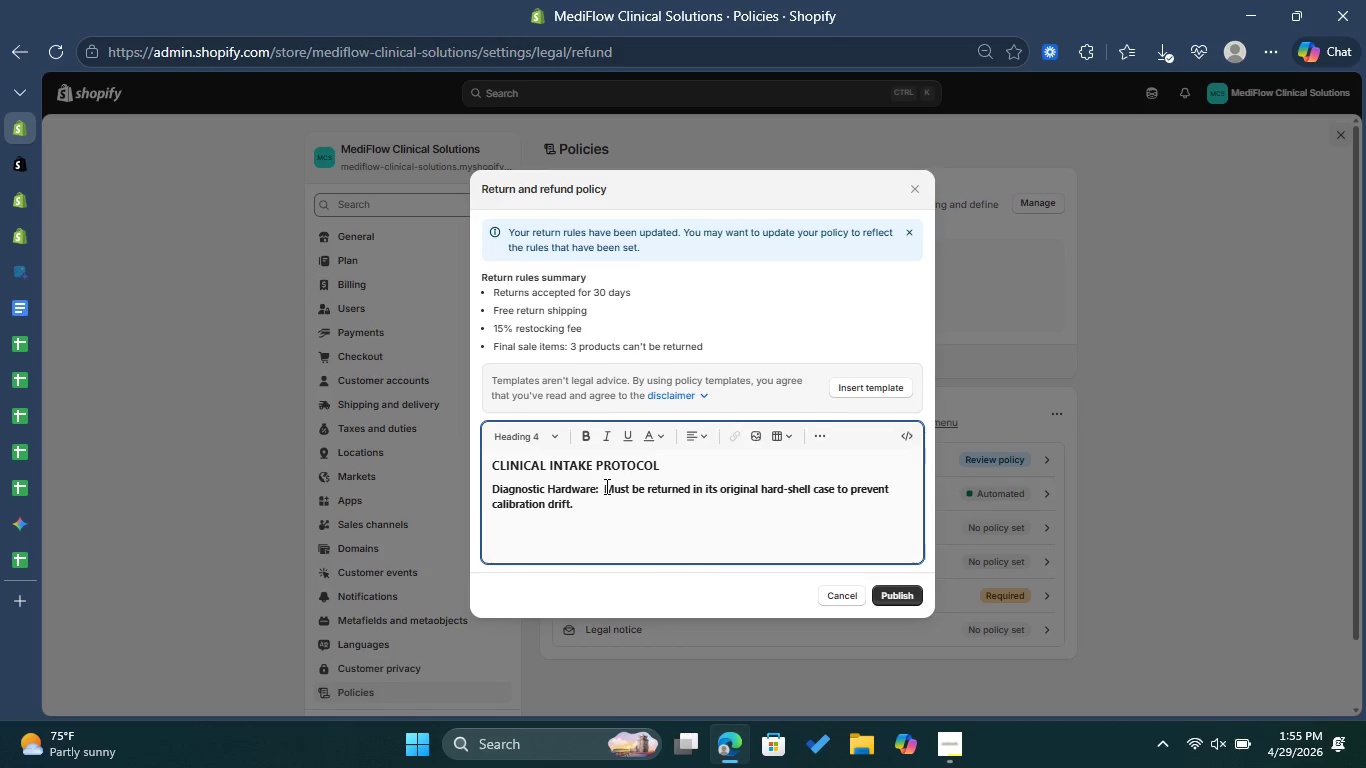 
key(Enter)
 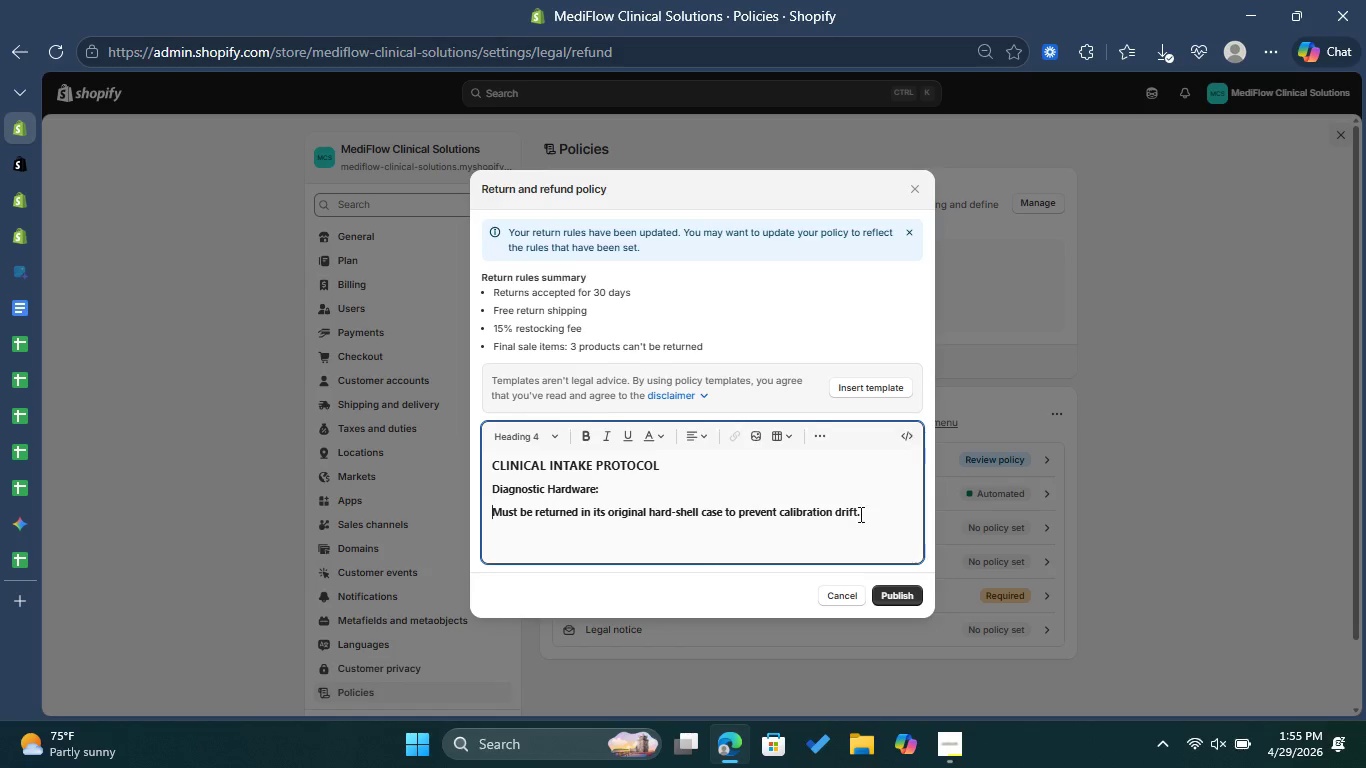 
left_click_drag(start_coordinate=[876, 511], to_coordinate=[492, 501])
 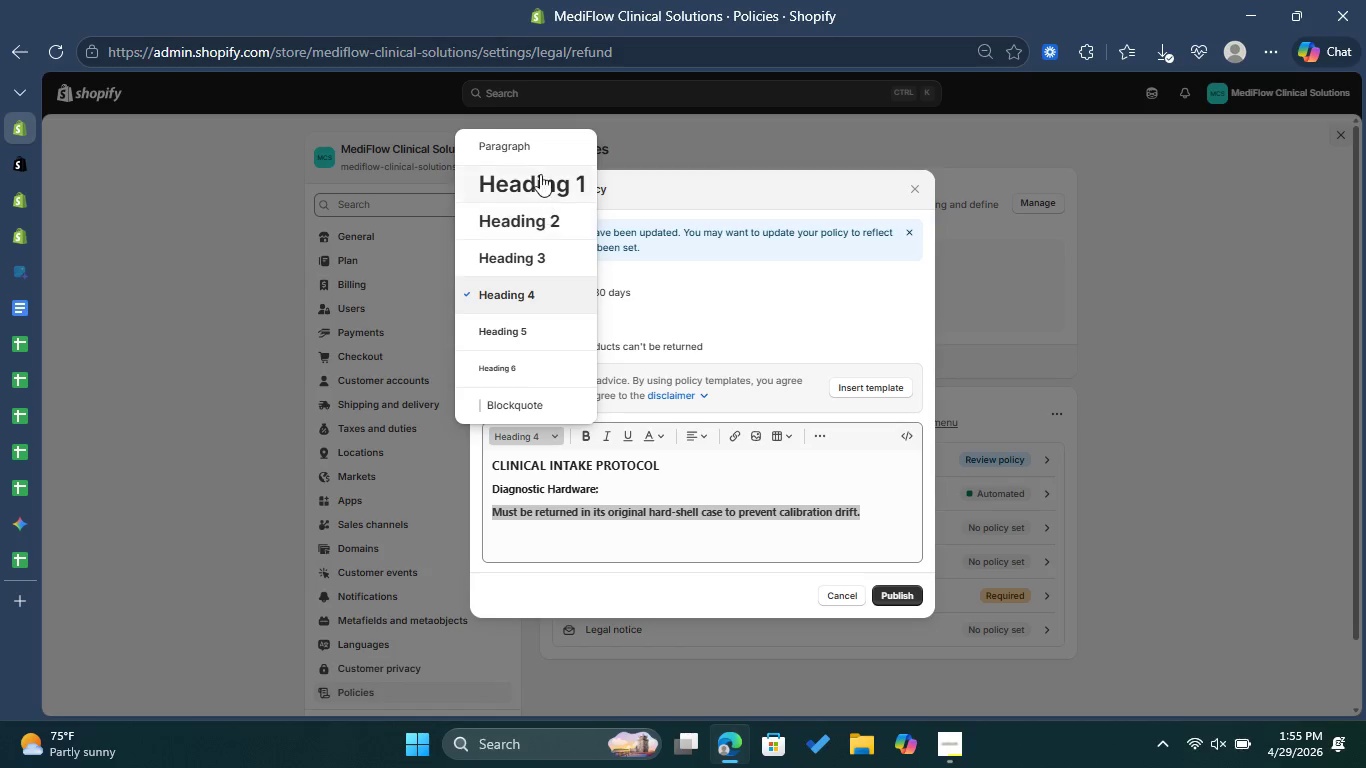 
left_click([538, 145])
 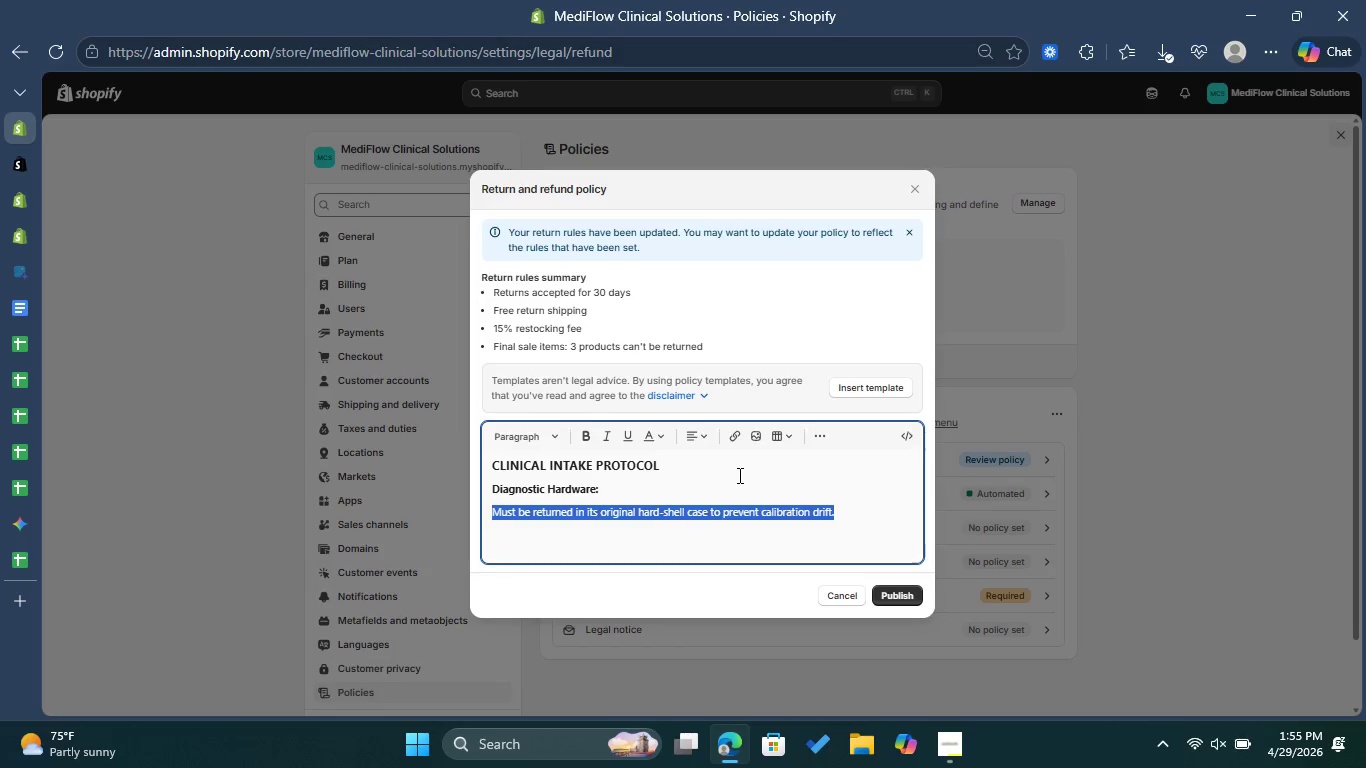 
left_click([738, 475])
 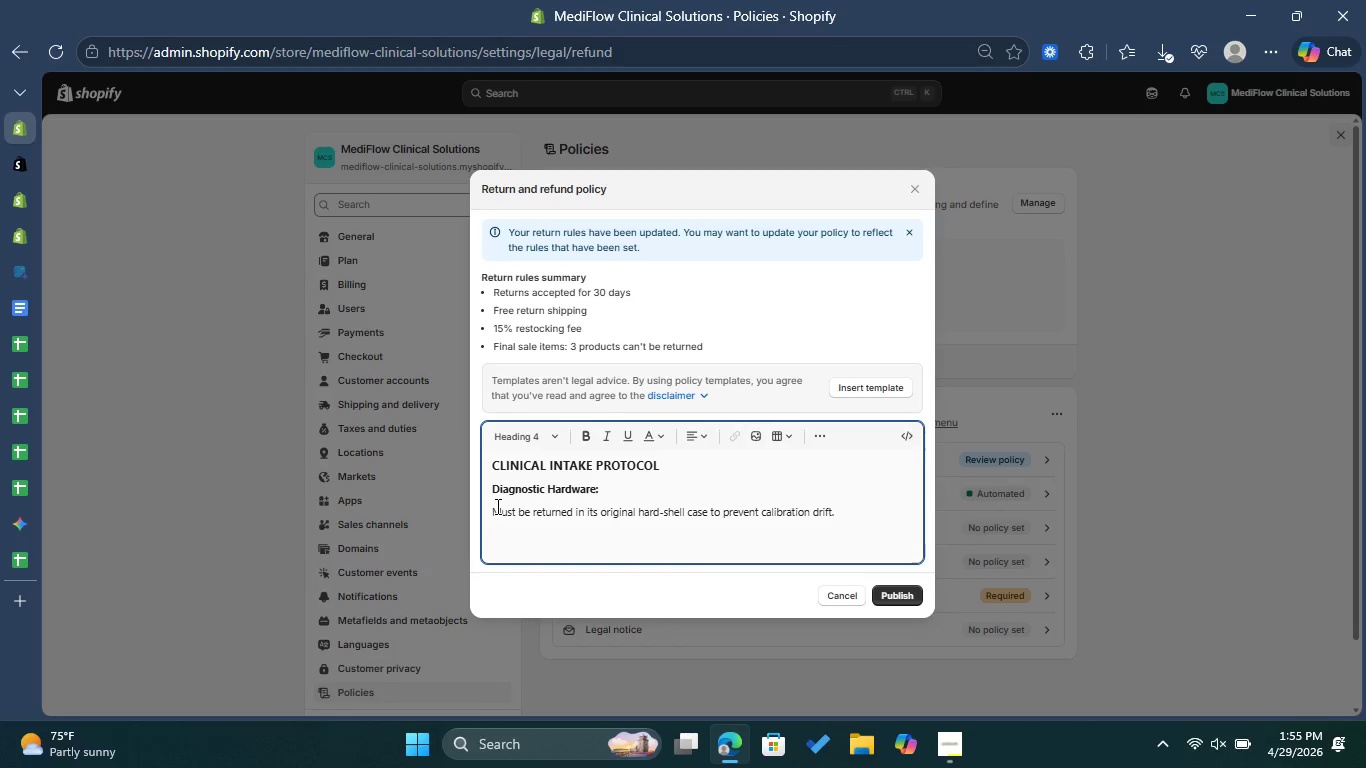 
left_click([494, 506])
 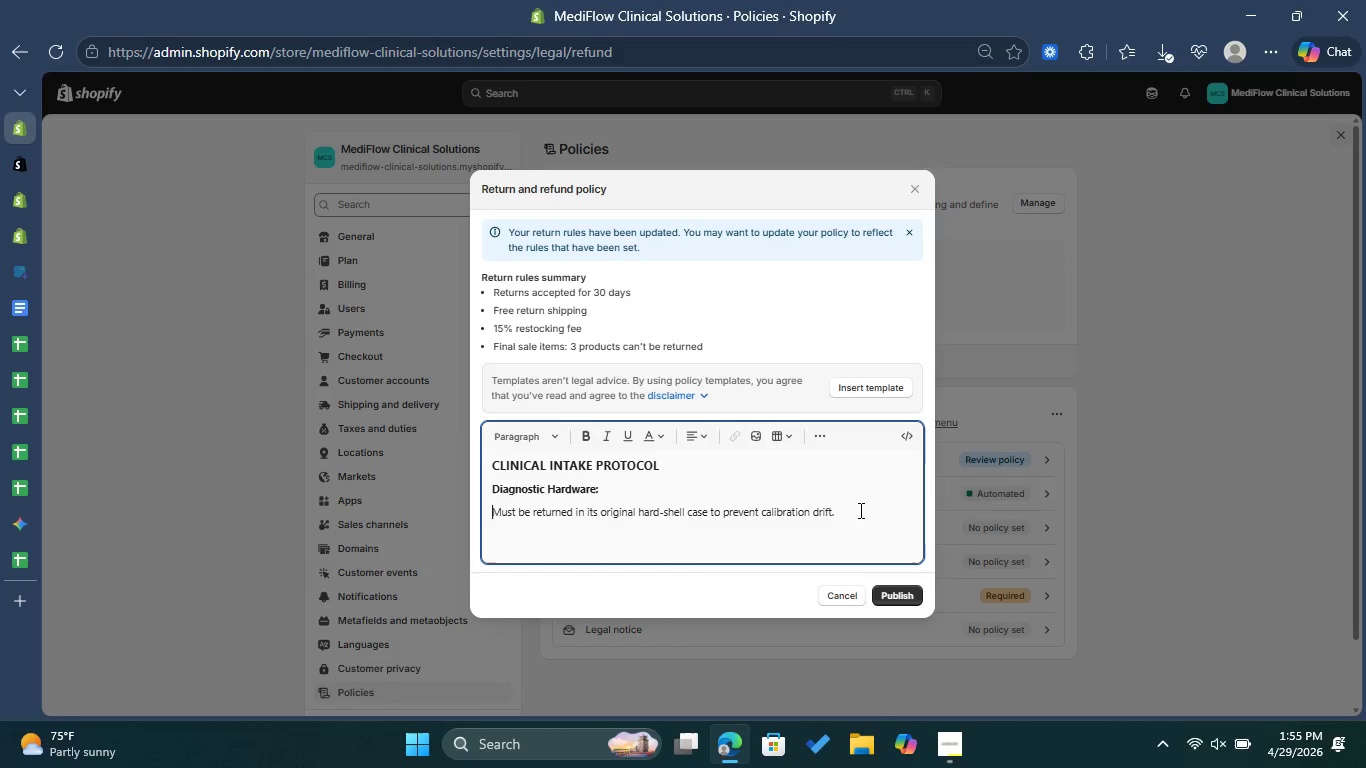 
left_click([858, 510])
 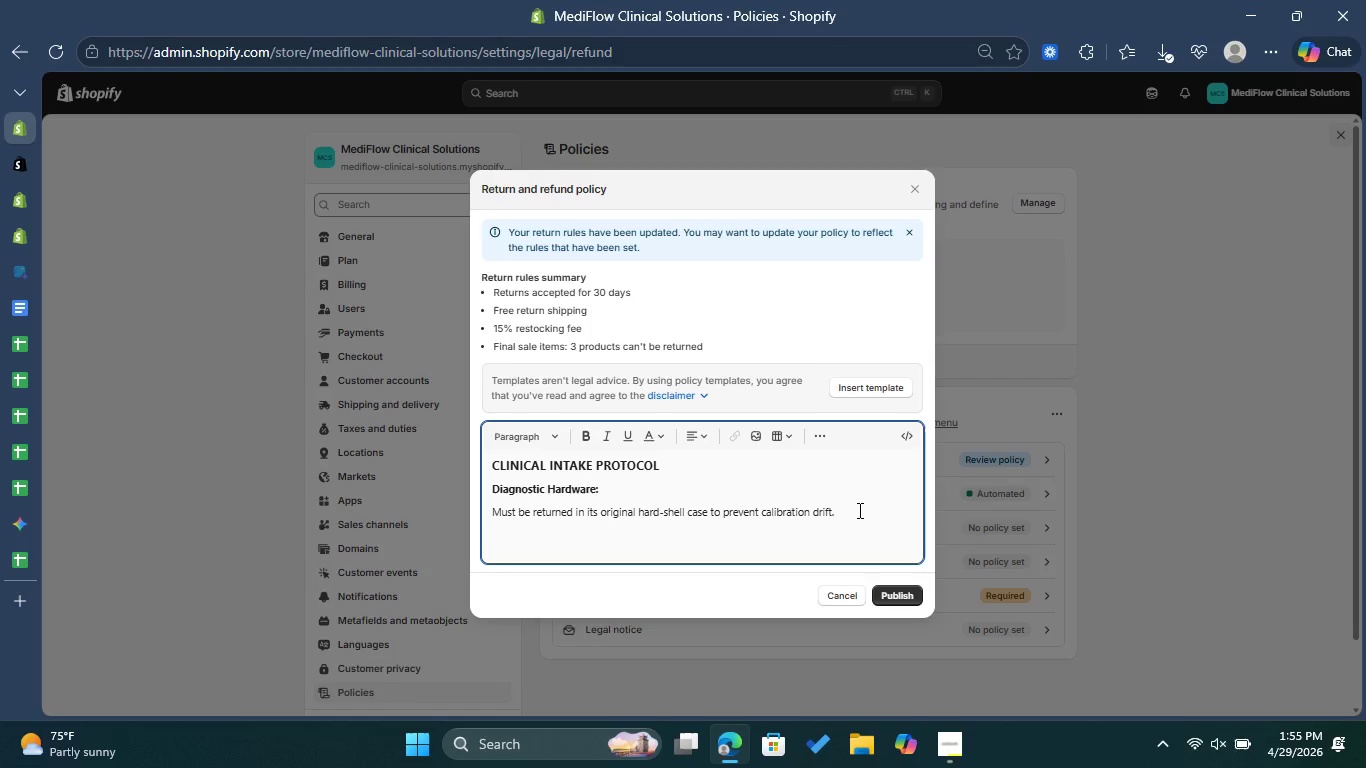 
key(Enter)
 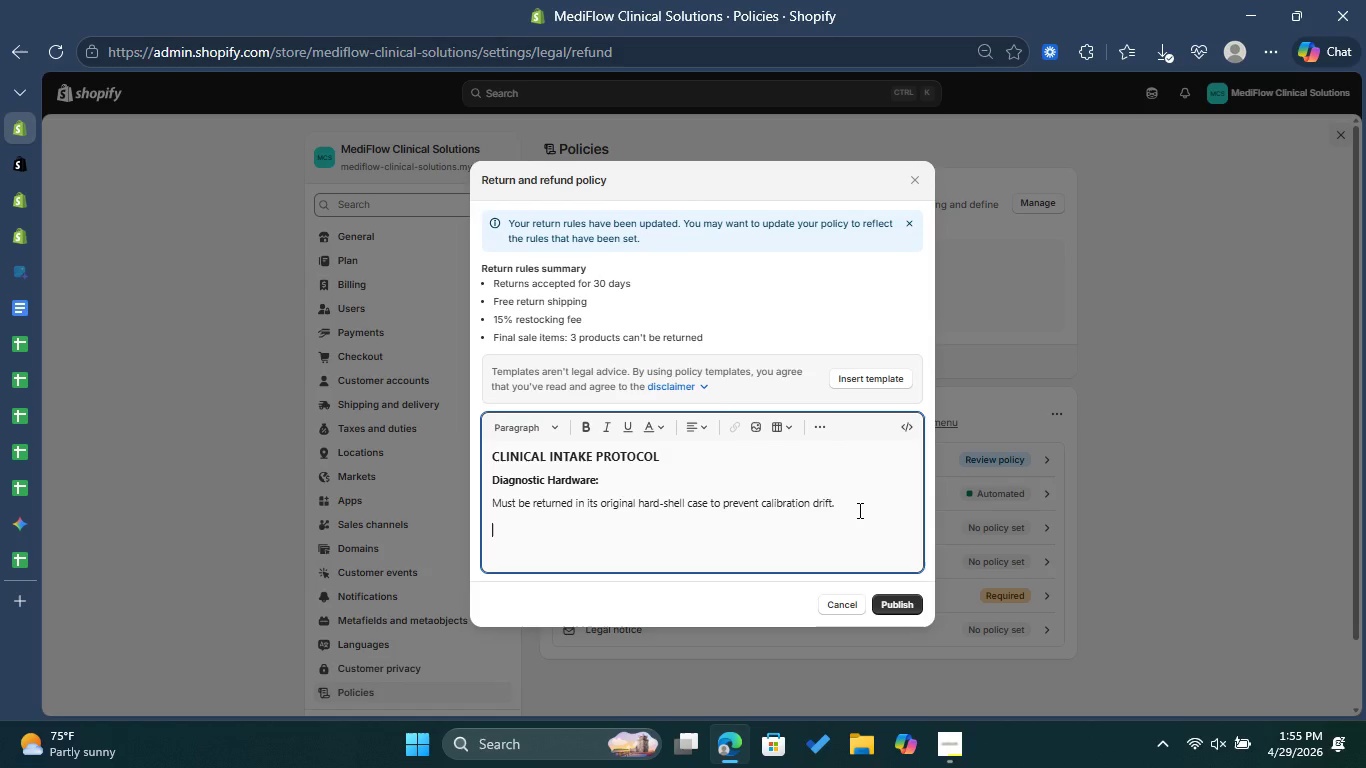 
type(Wearbles & Sensors)
 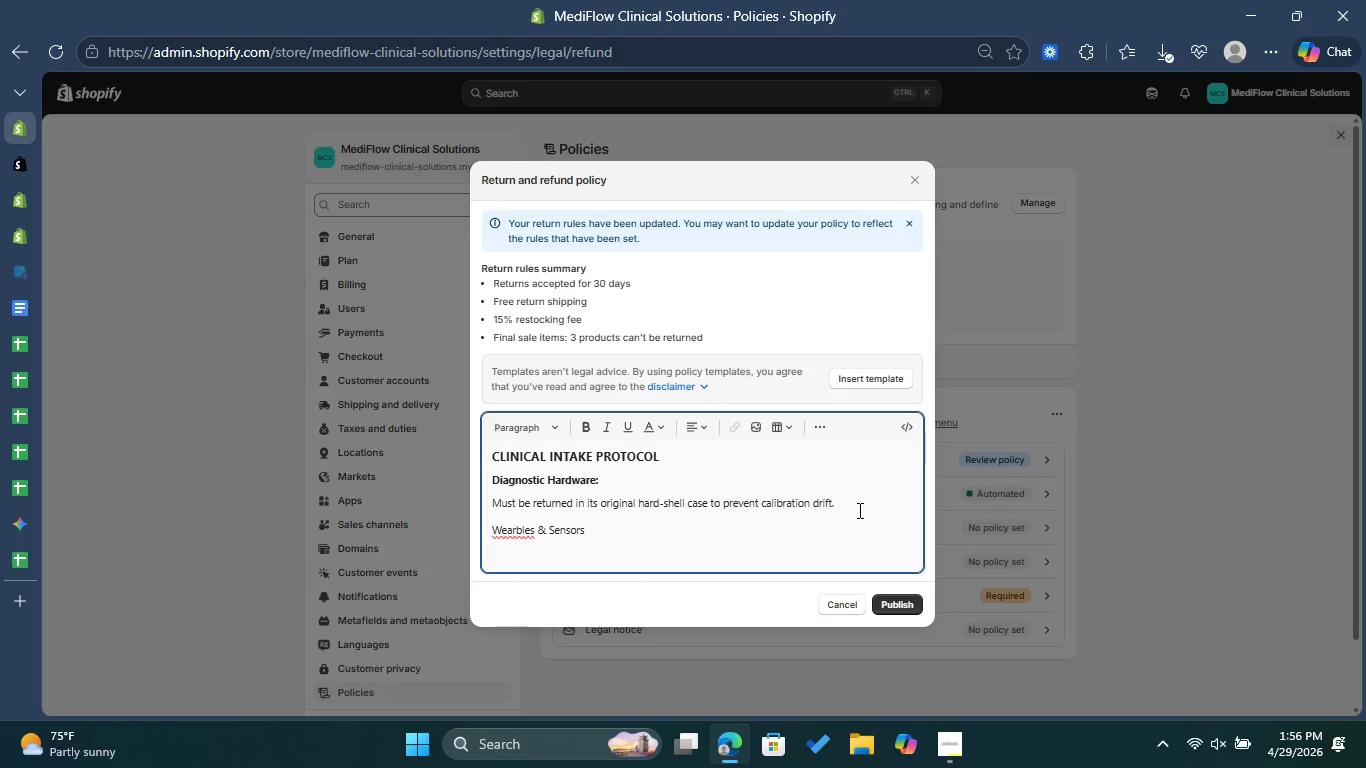 
left_click([530, 535])
 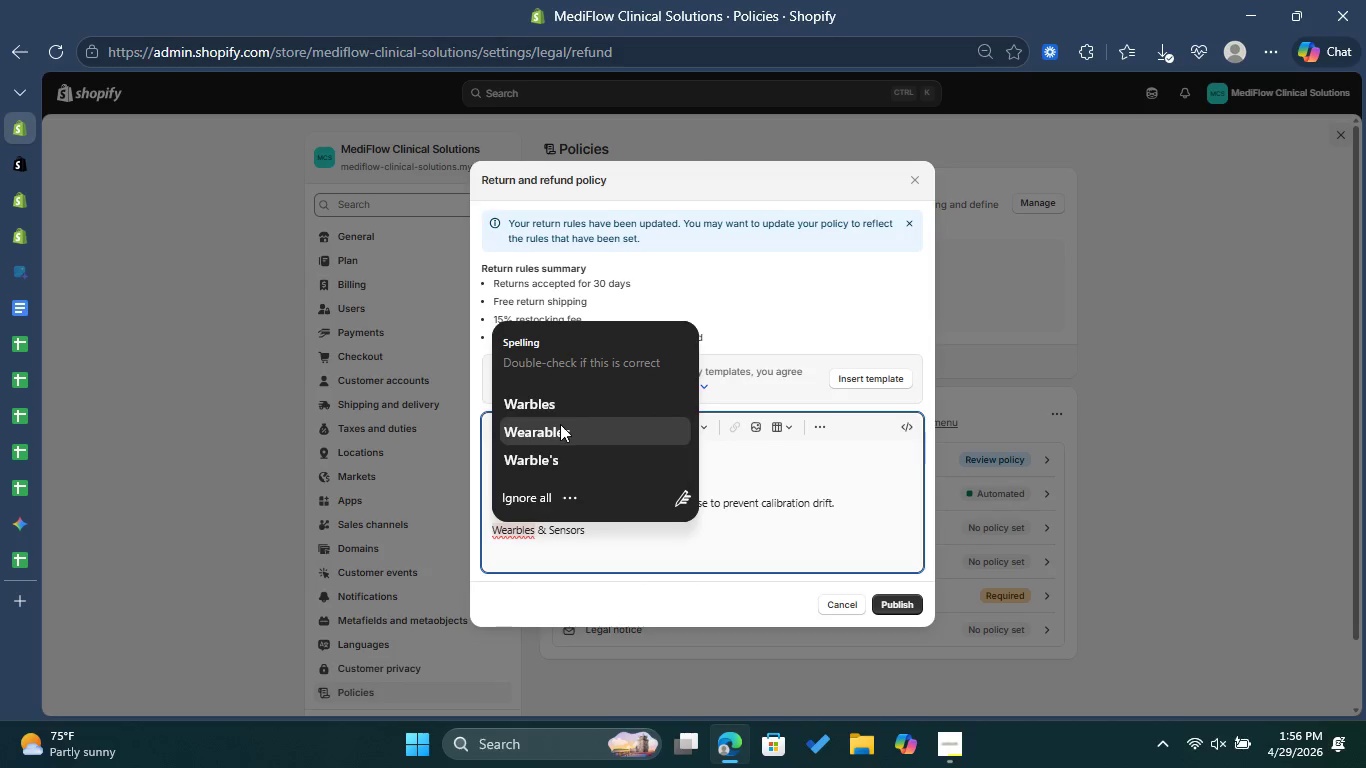 
left_click([562, 426])
 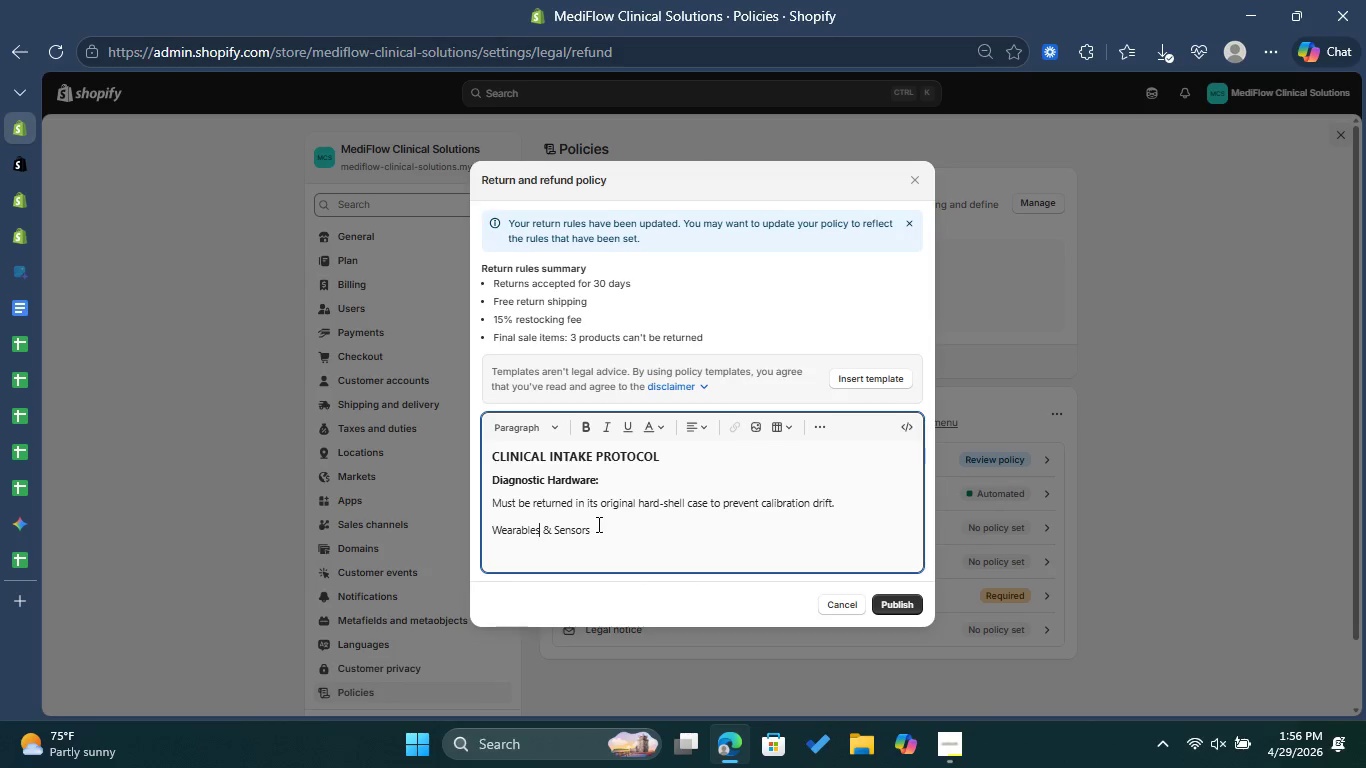 
left_click([597, 524])
 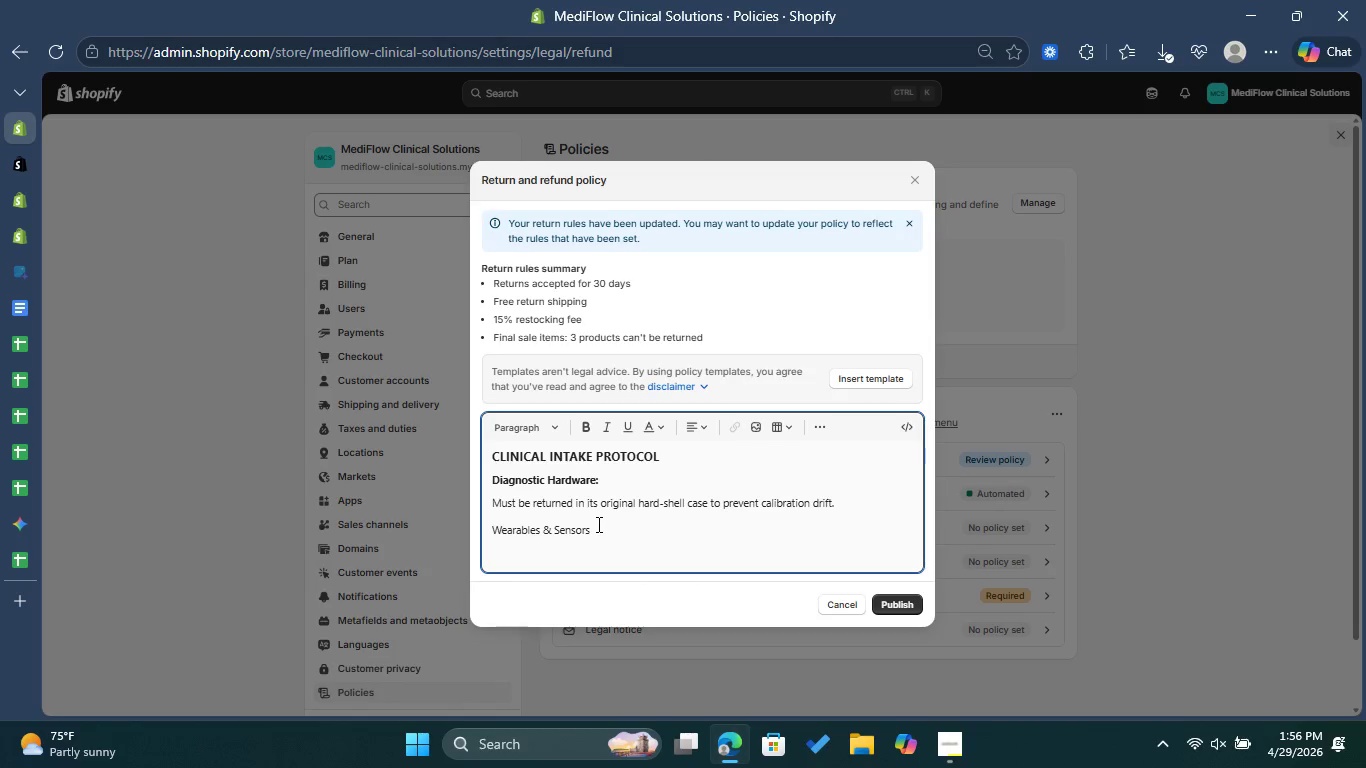 
left_click_drag(start_coordinate=[597, 524], to_coordinate=[465, 530])
 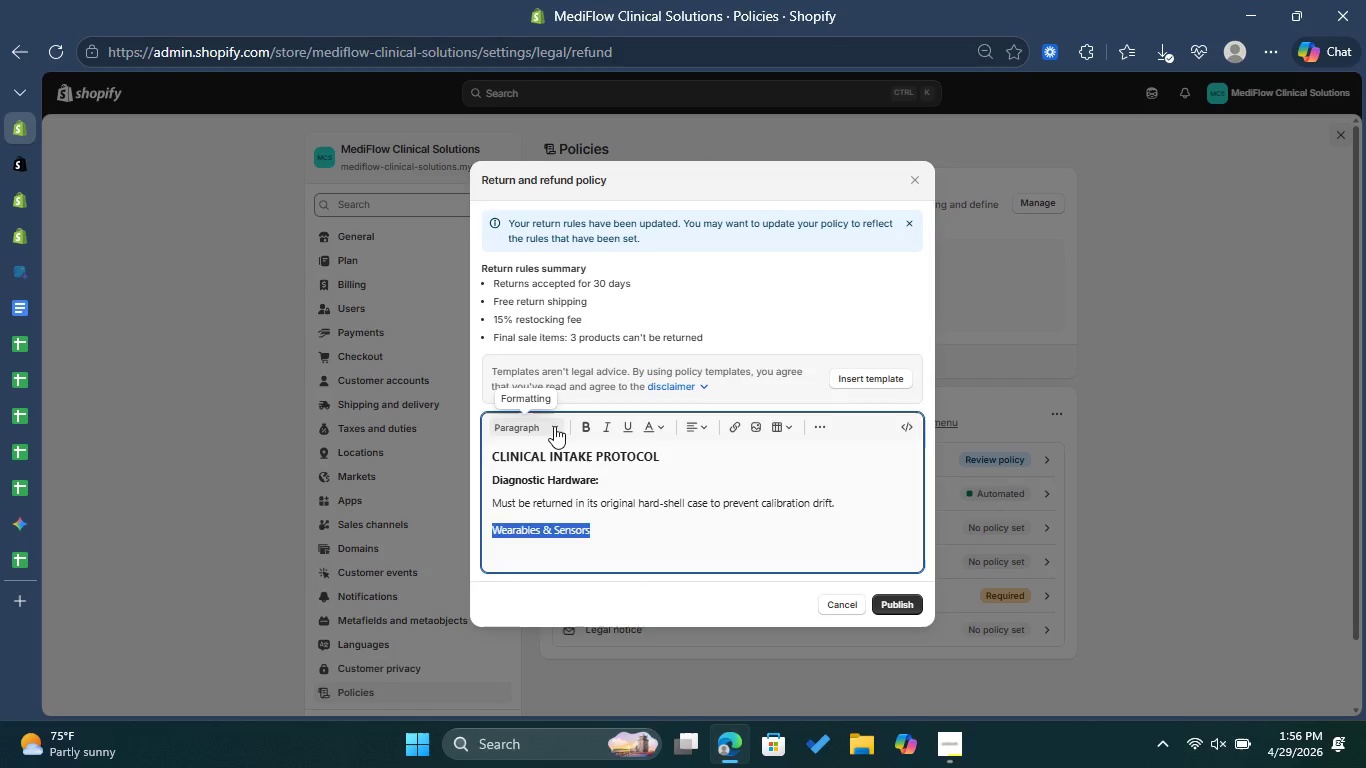 
left_click([554, 426])
 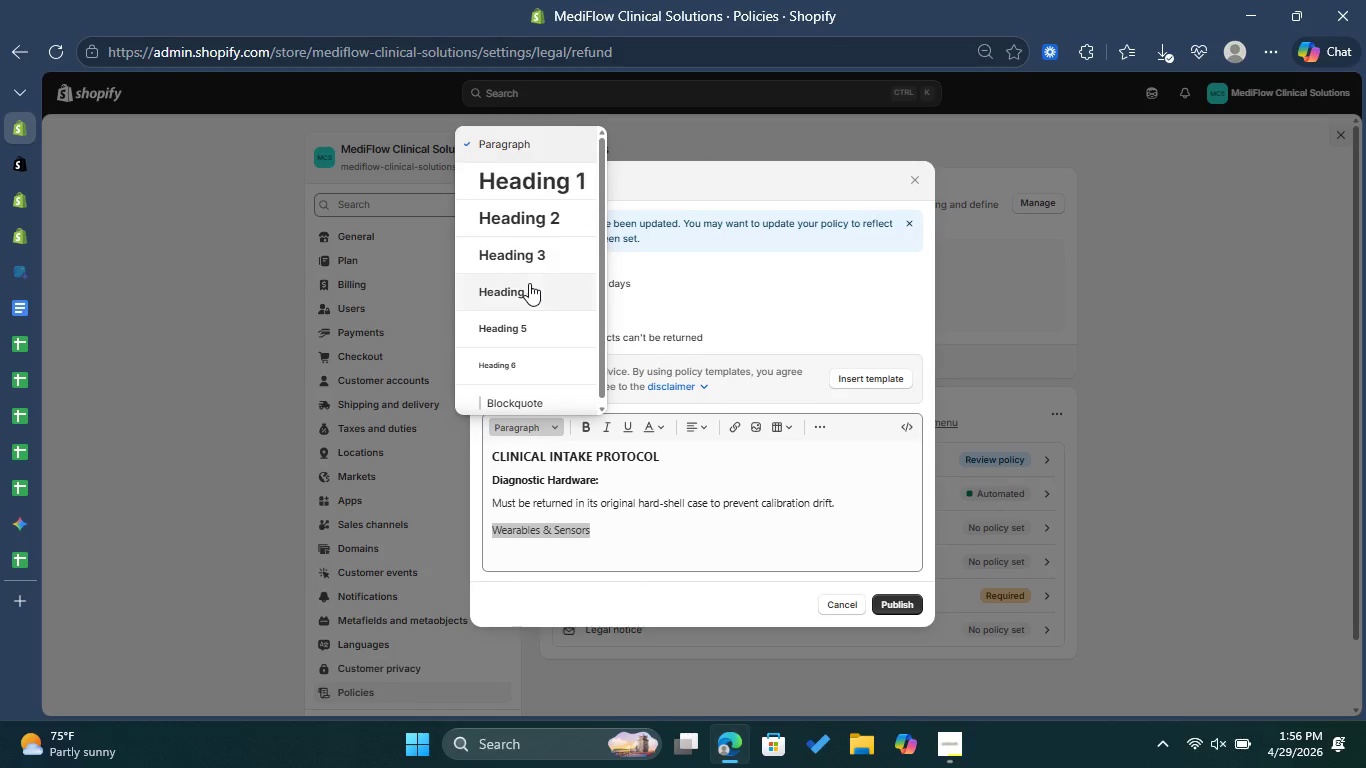 
left_click([529, 283])
 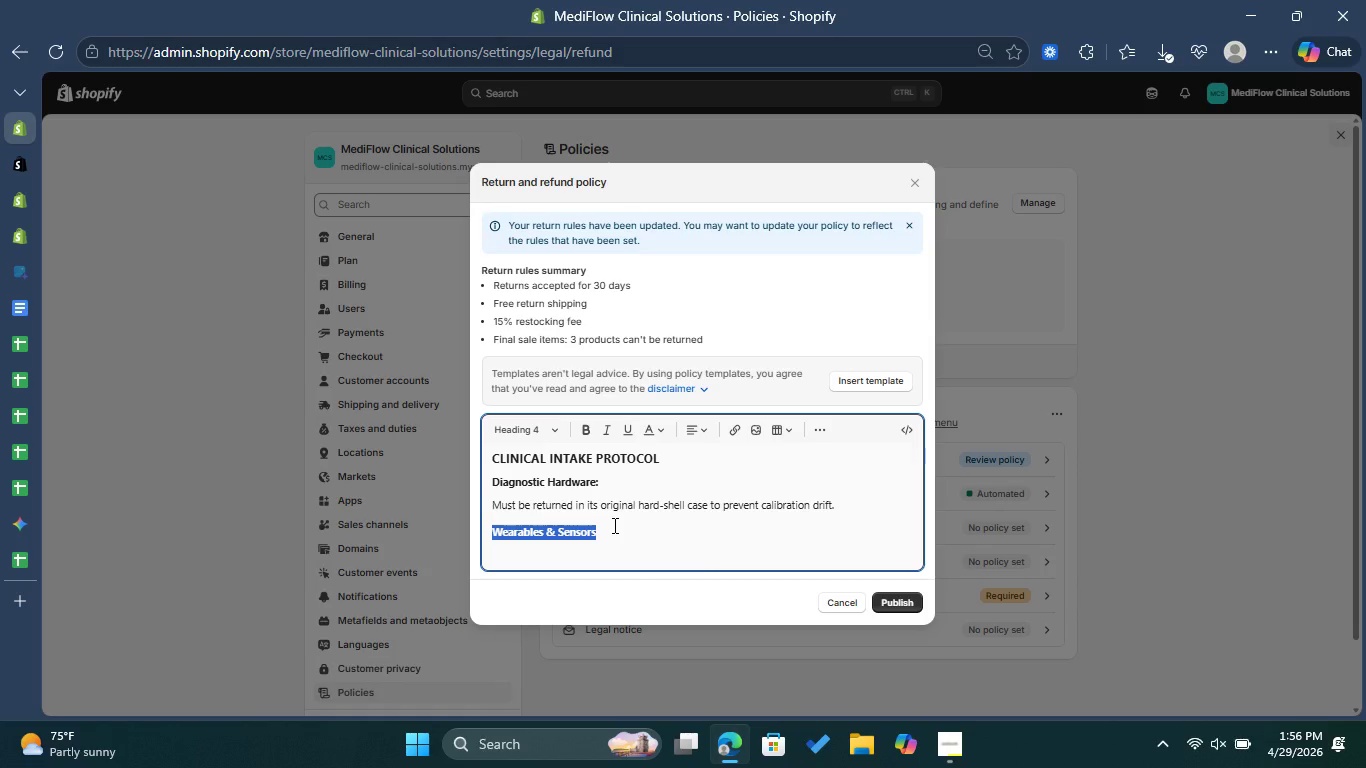 
left_click([613, 525])
 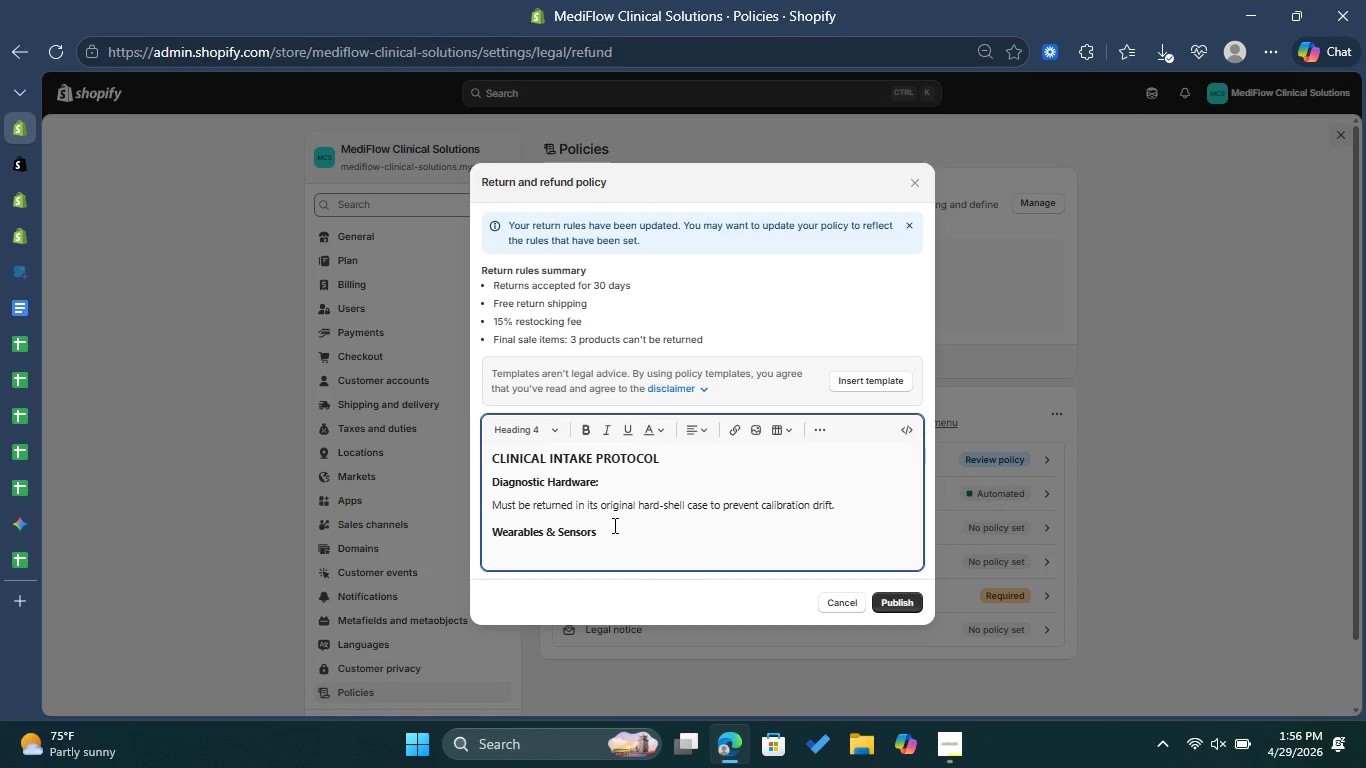 
key(Shift+Semicolon)
 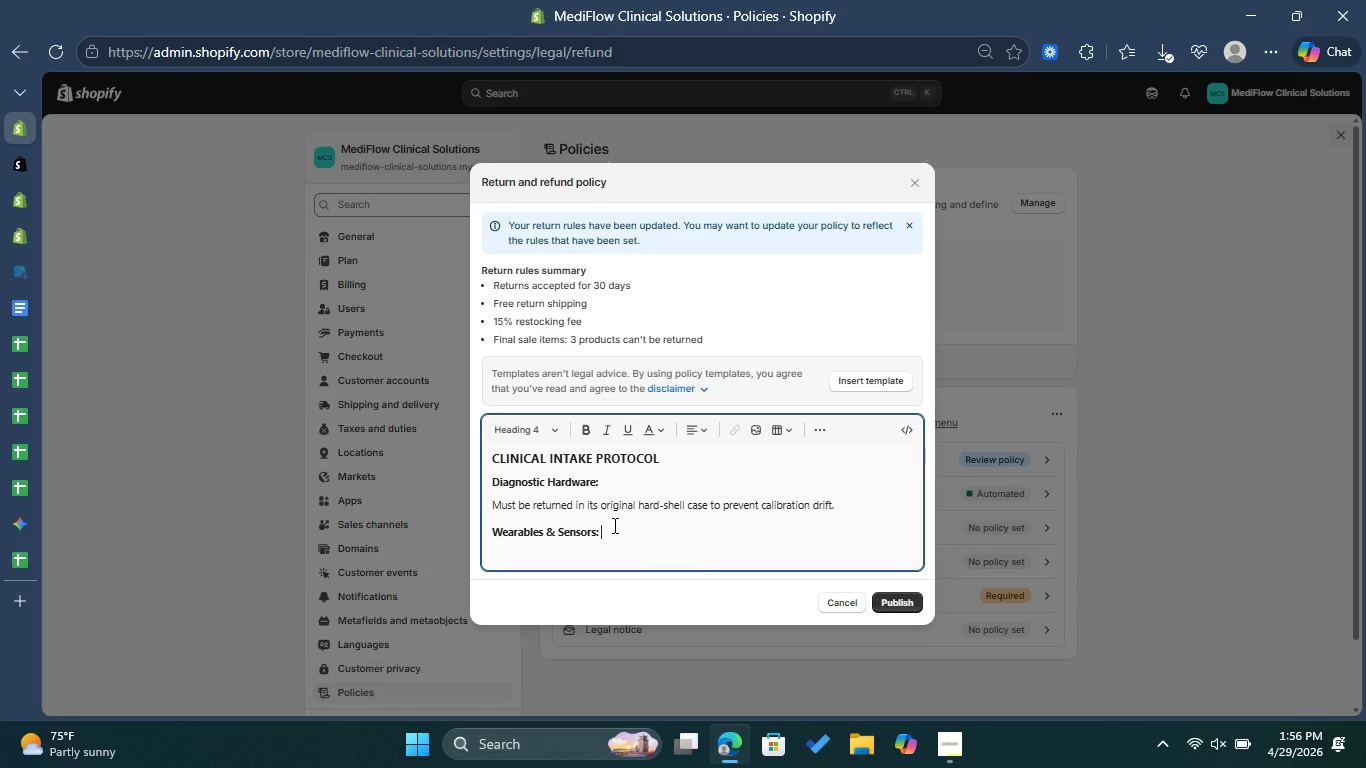 
key(Space)
 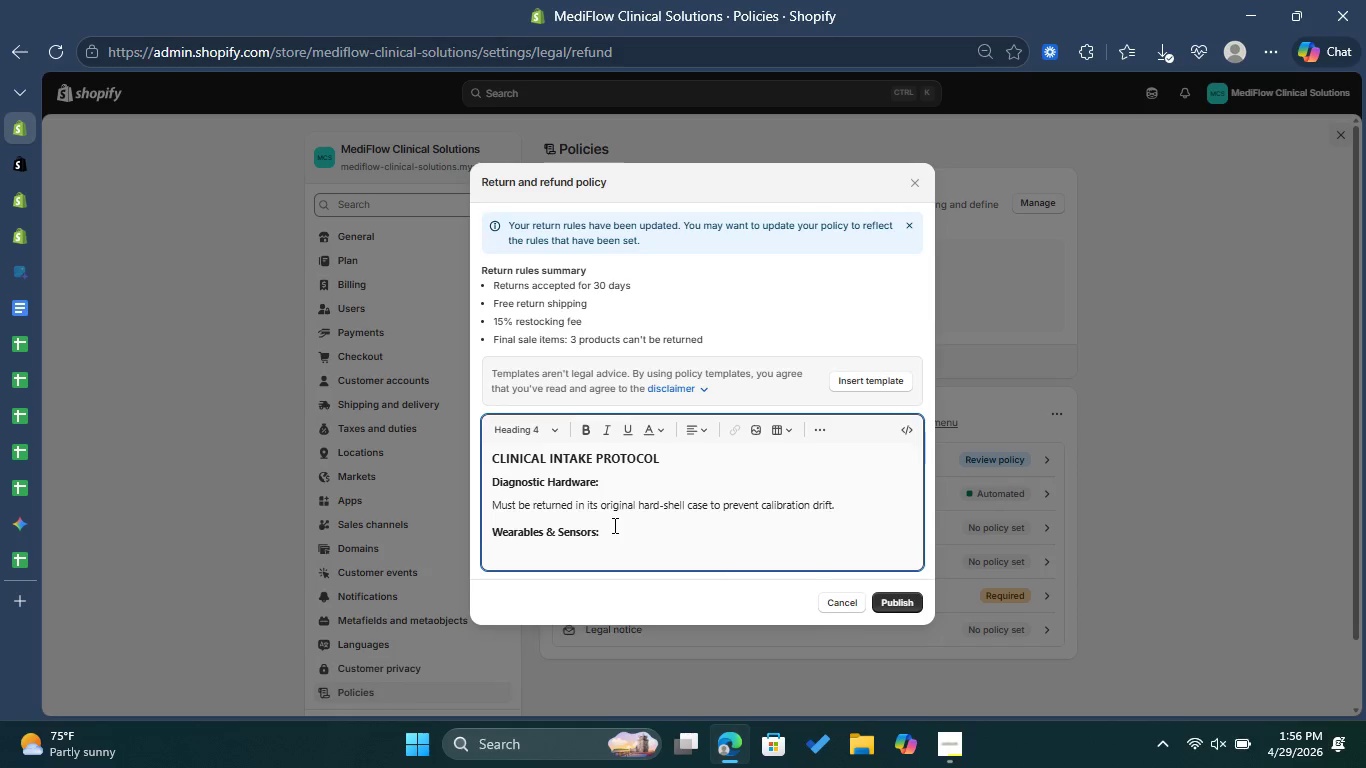 
key(Enter)
 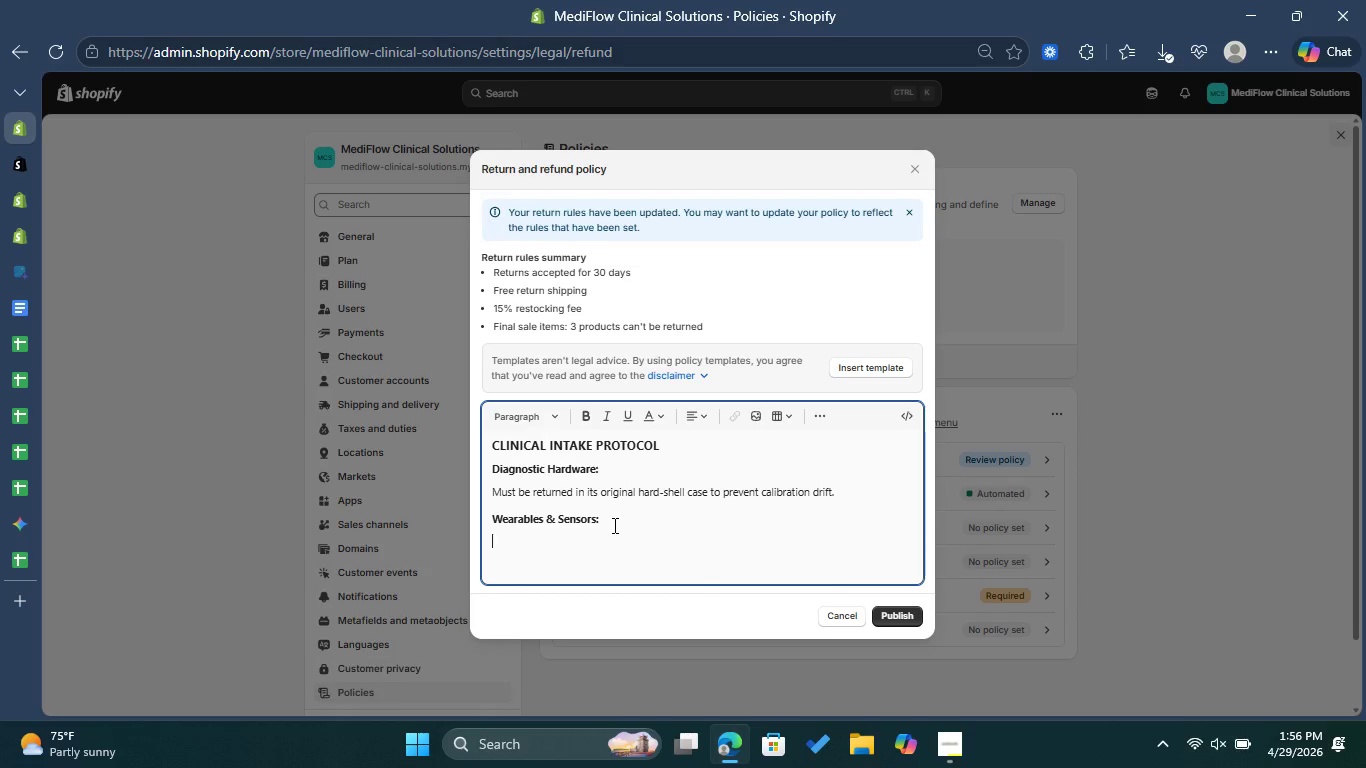 
type(Items must be sealed in secondery )
 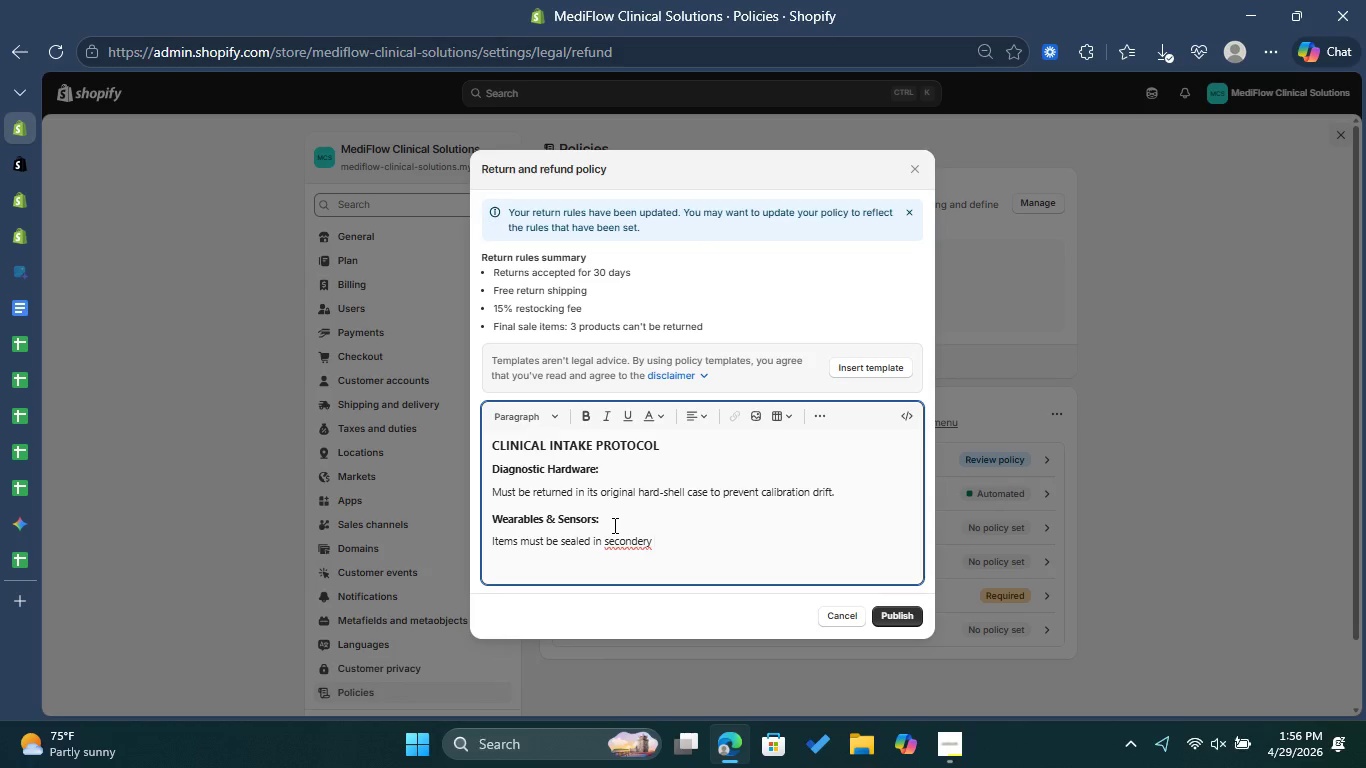 
left_click([602, 542])
 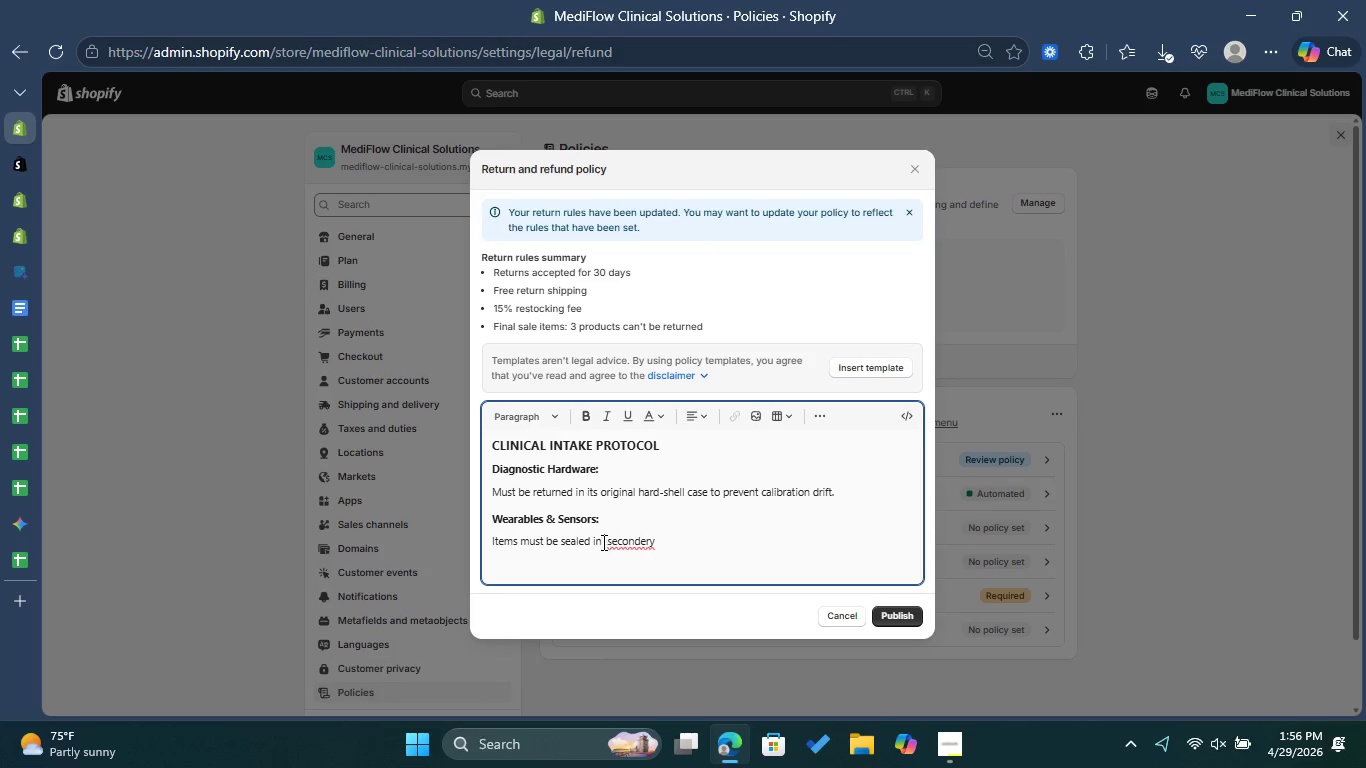 
key(Space)
 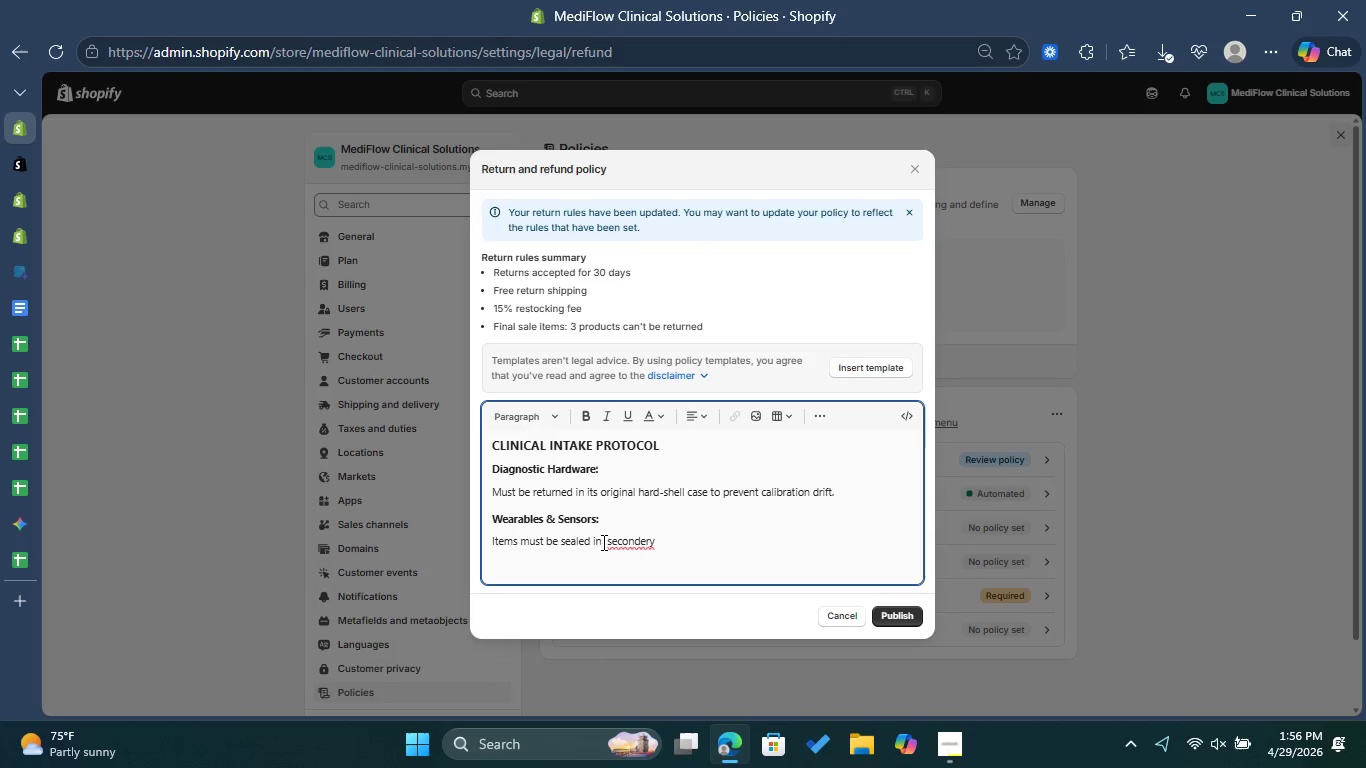 
key(A)
 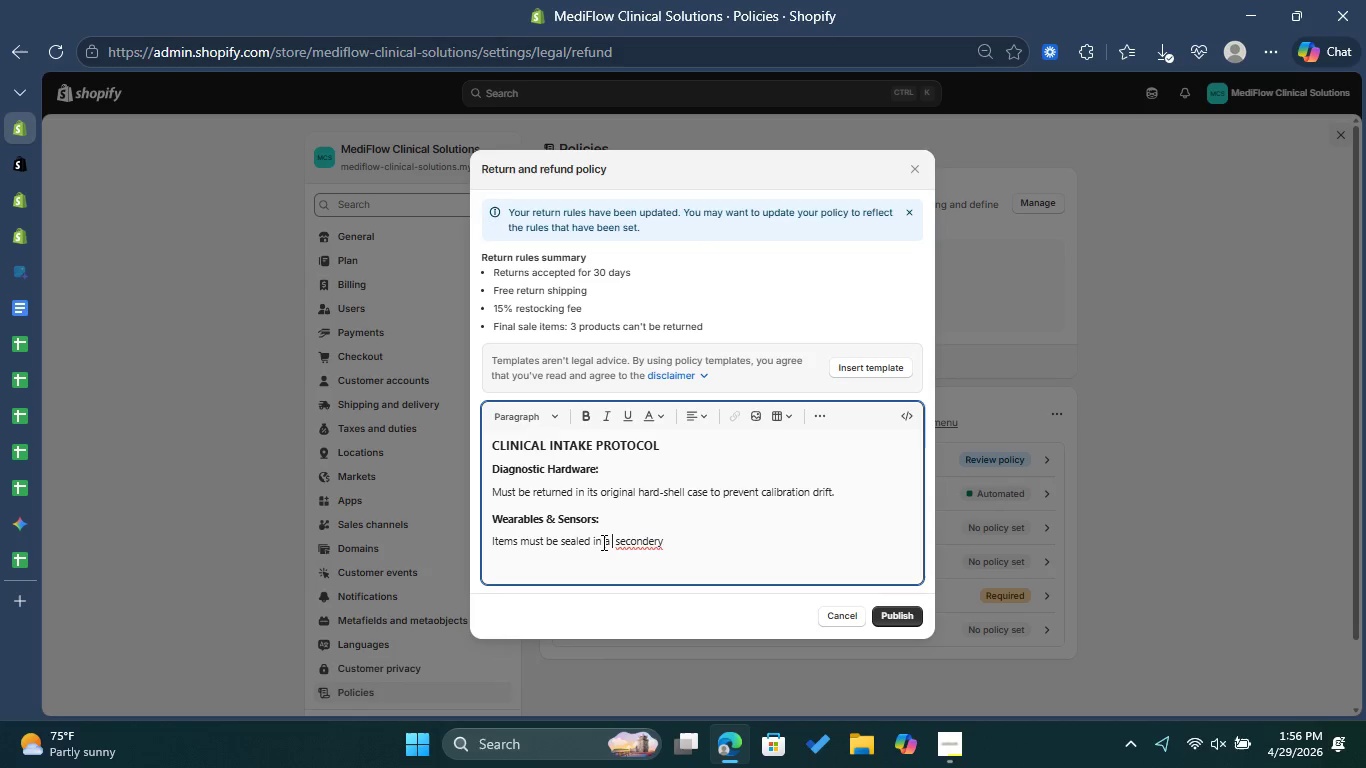 
key(Space)
 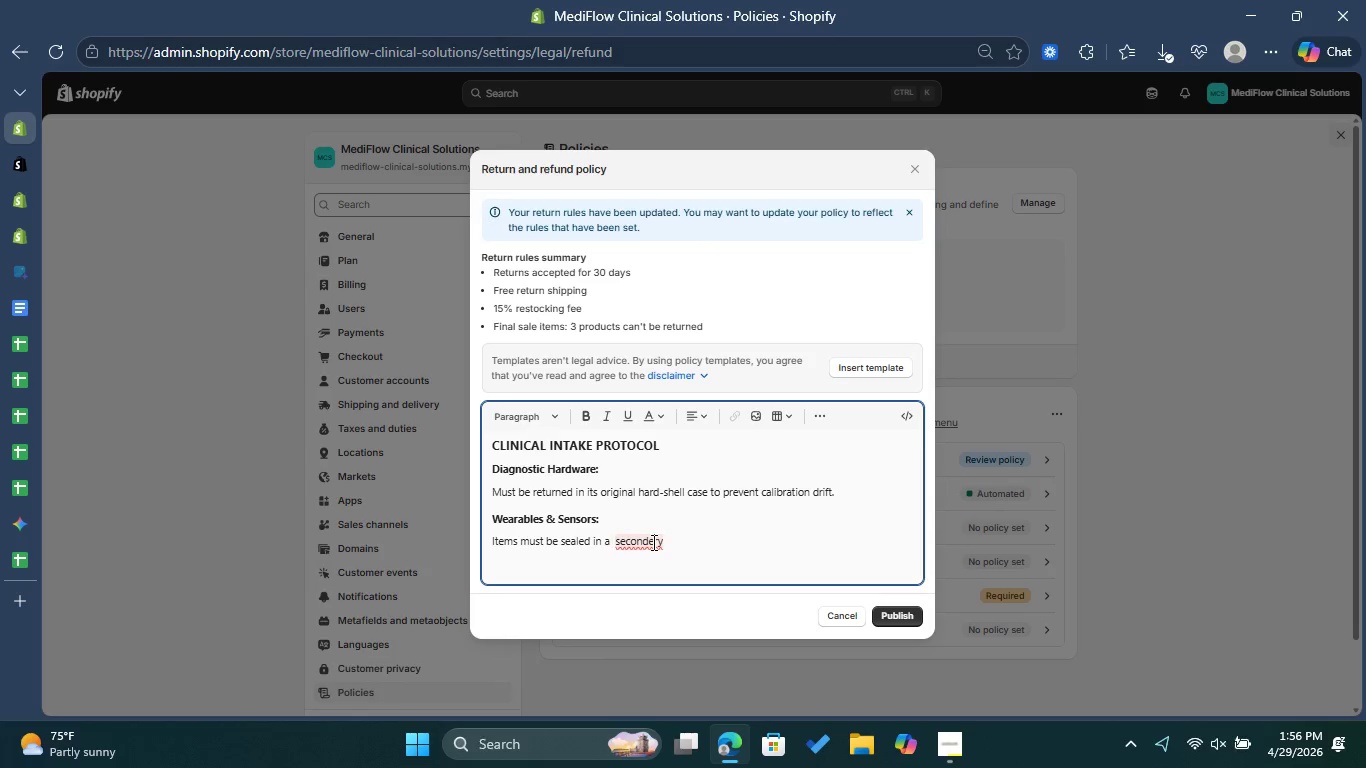 
left_click([652, 542])
 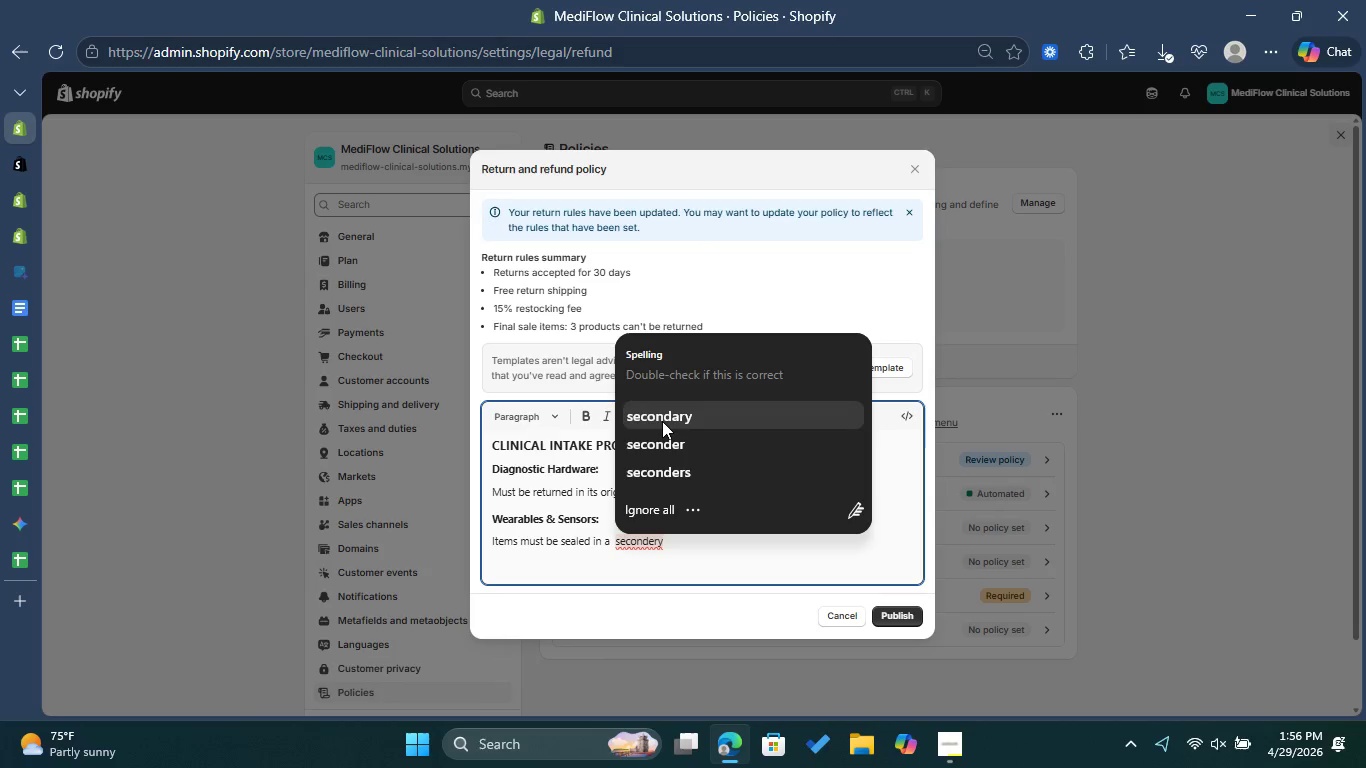 
left_click([662, 421])
 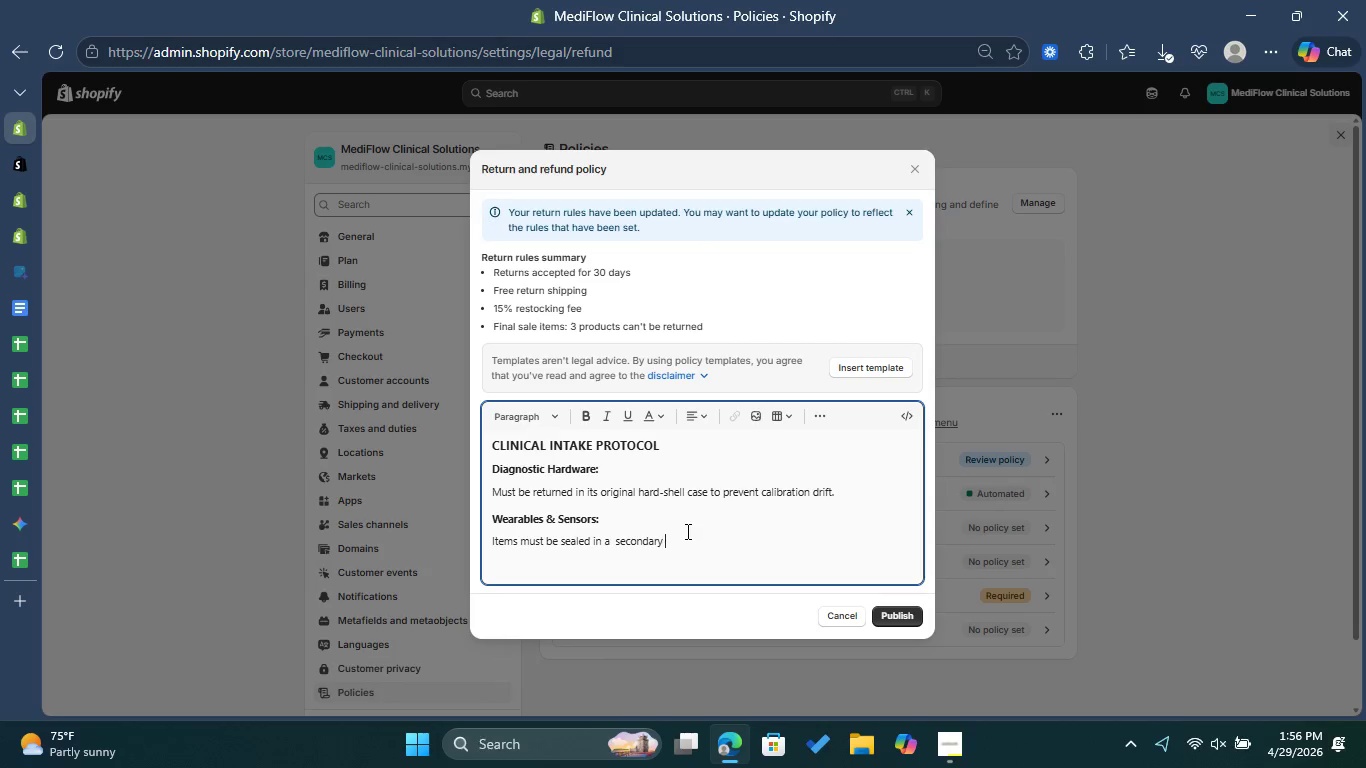 
type( medci)
key(Backspace)
key(Backspace)
type(ical grade sleeve.)
 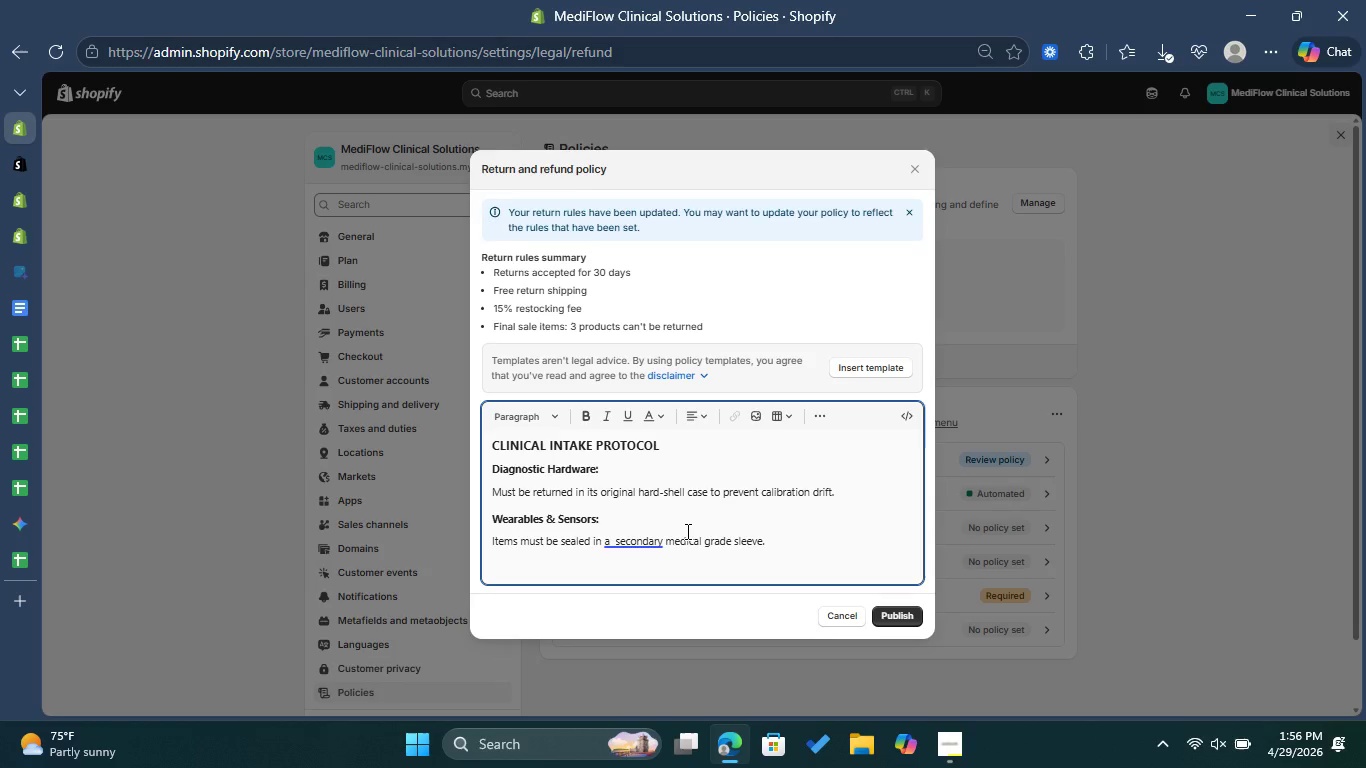 
key(Enter)
 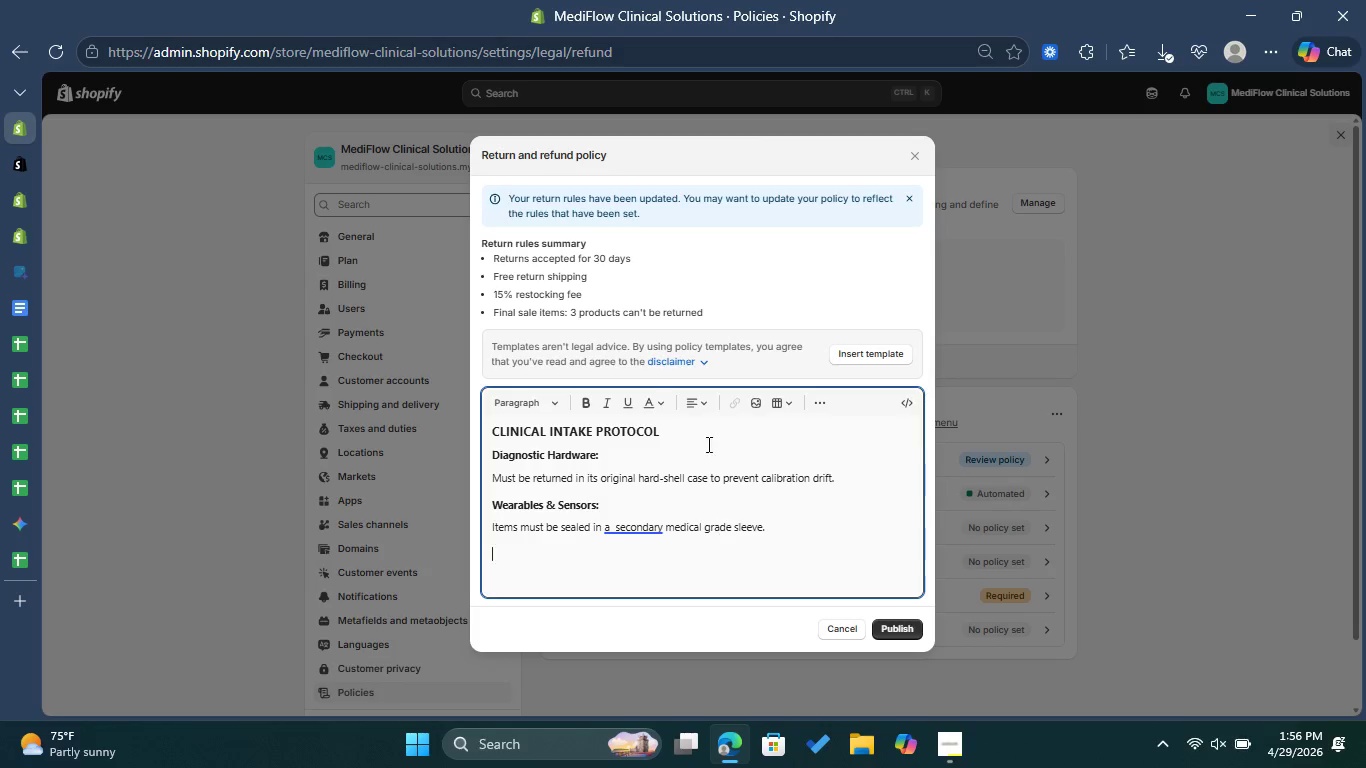 
left_click([561, 404])
 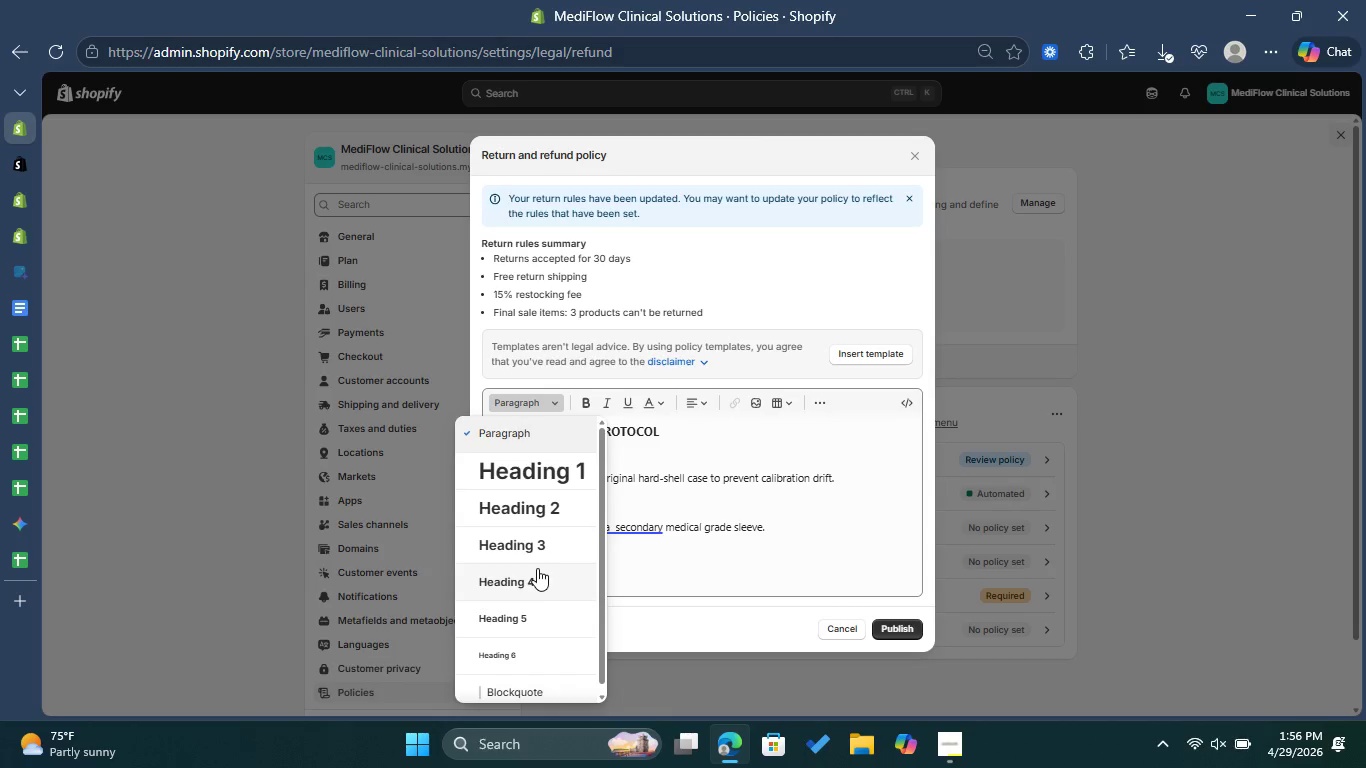 
left_click([537, 569])
 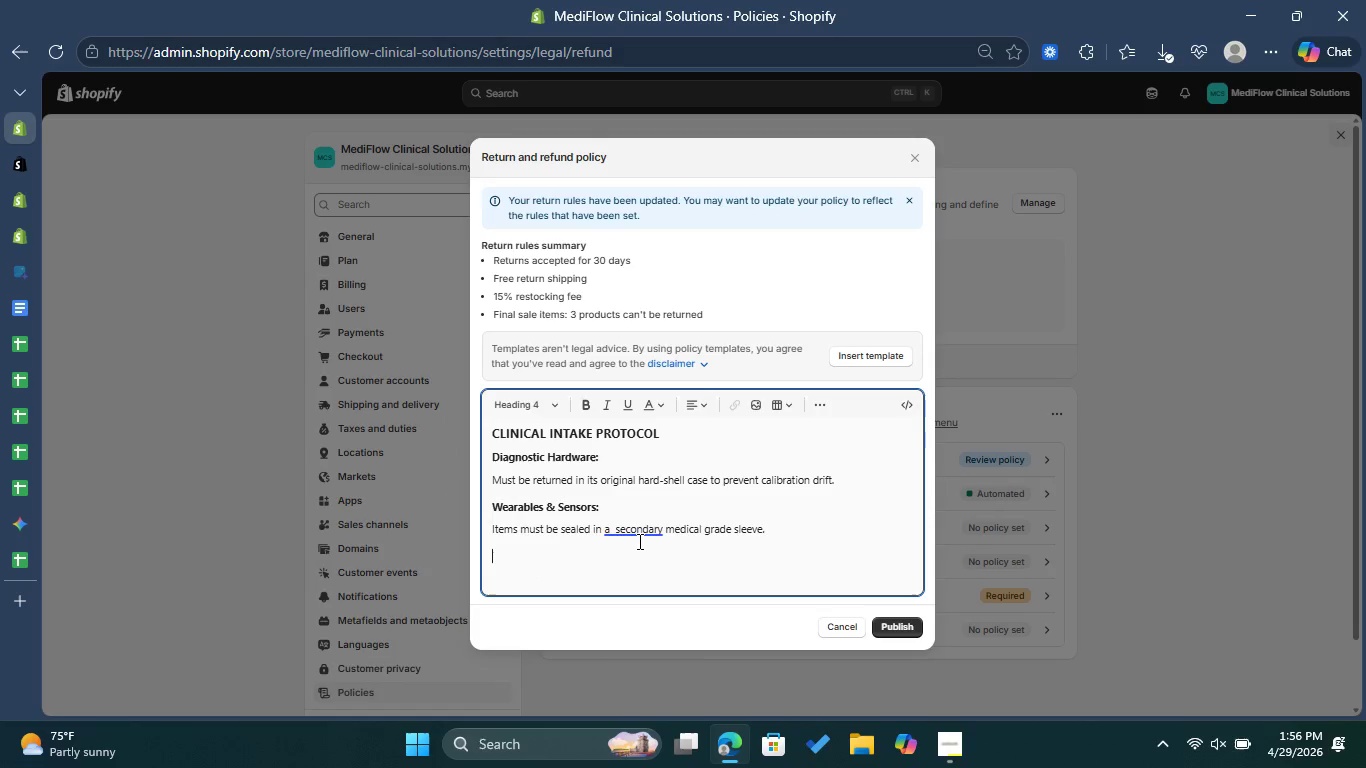 
type(sa)
key(Backspace)
key(Backspace)
type(Sanitary Seals: Do not tamper with or tape ove r)
key(Backspace)
key(Backspace)
type(r)
 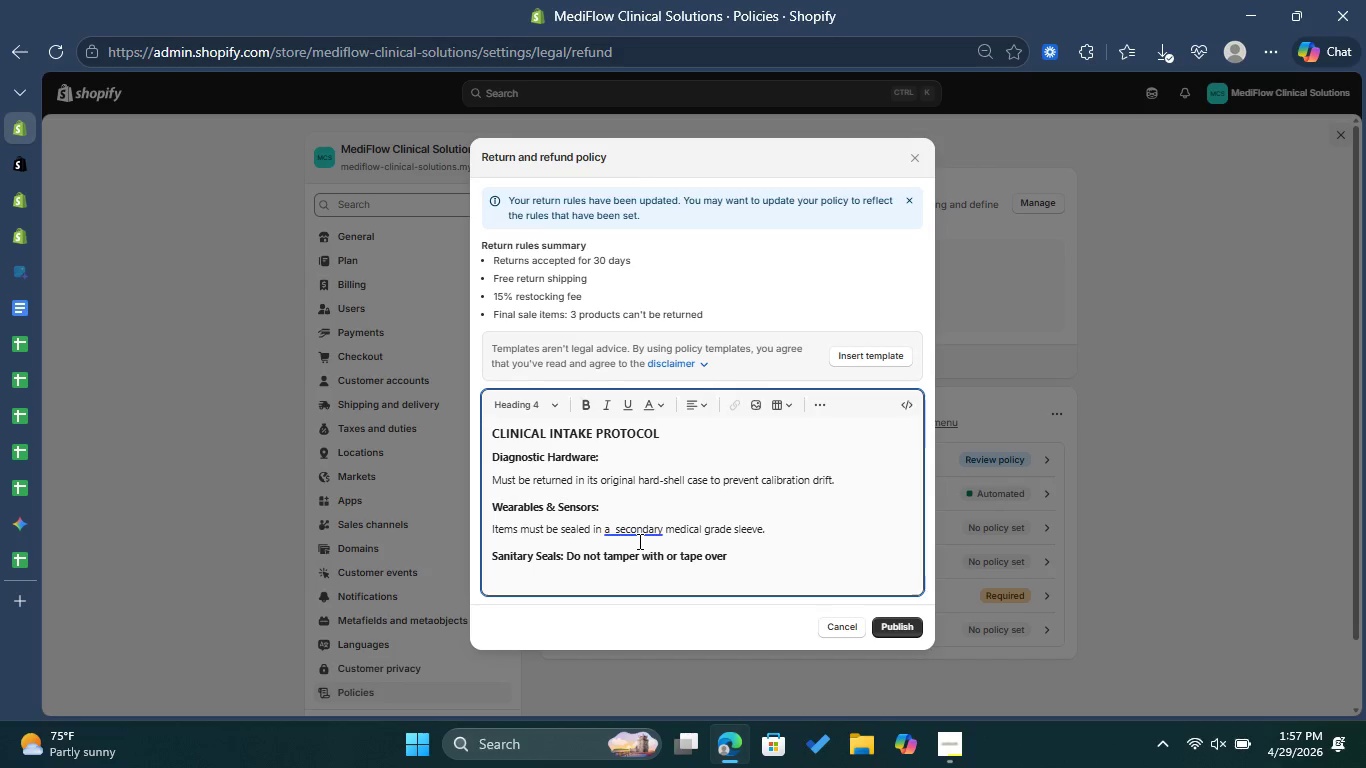 
key(Enter)
 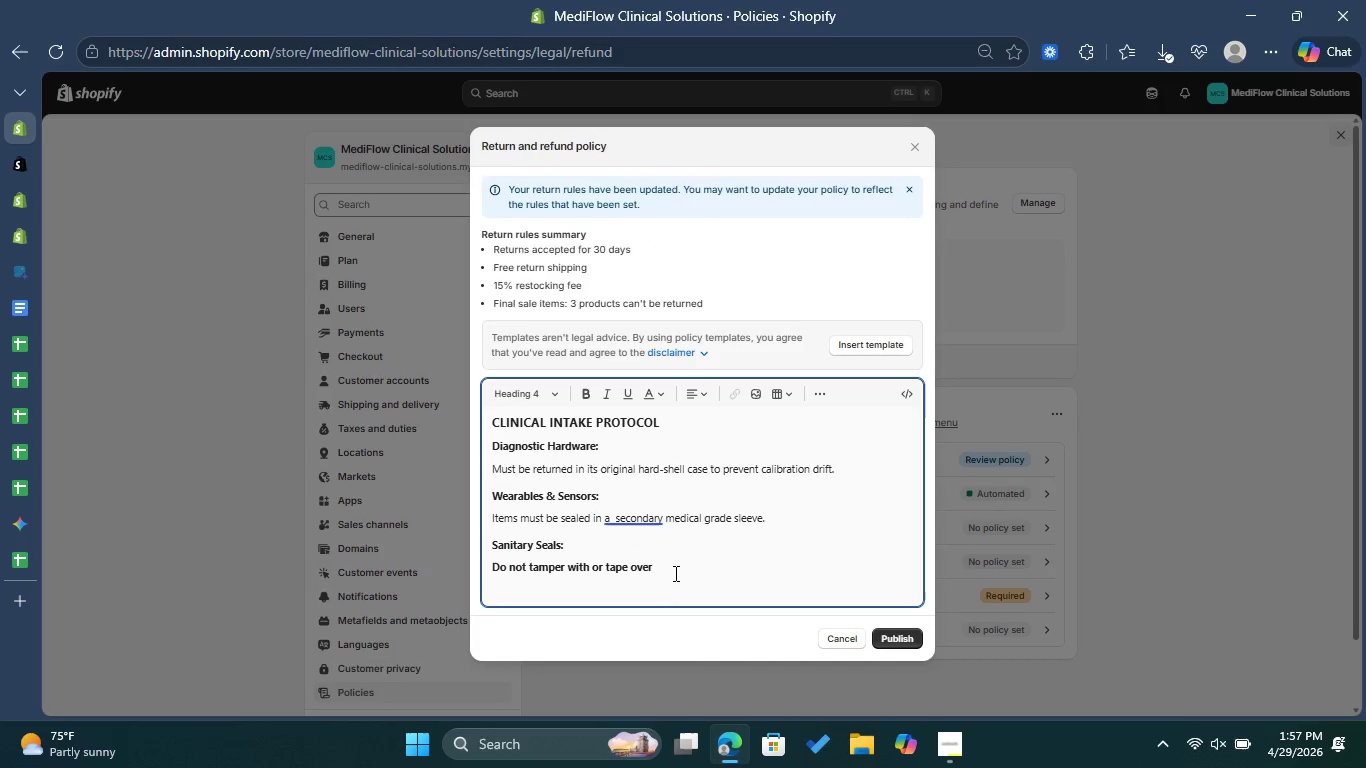 
left_click_drag(start_coordinate=[674, 569], to_coordinate=[478, 569])
 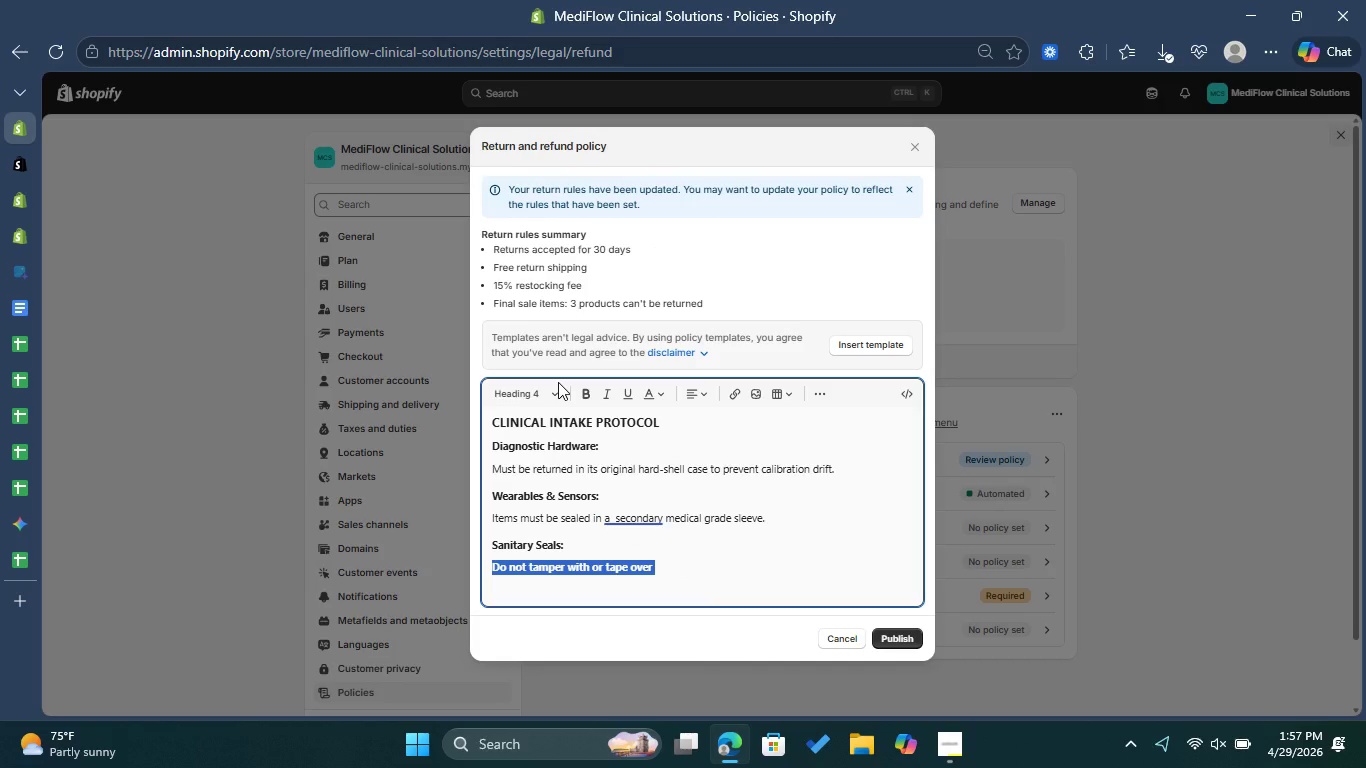 
left_click([554, 390])
 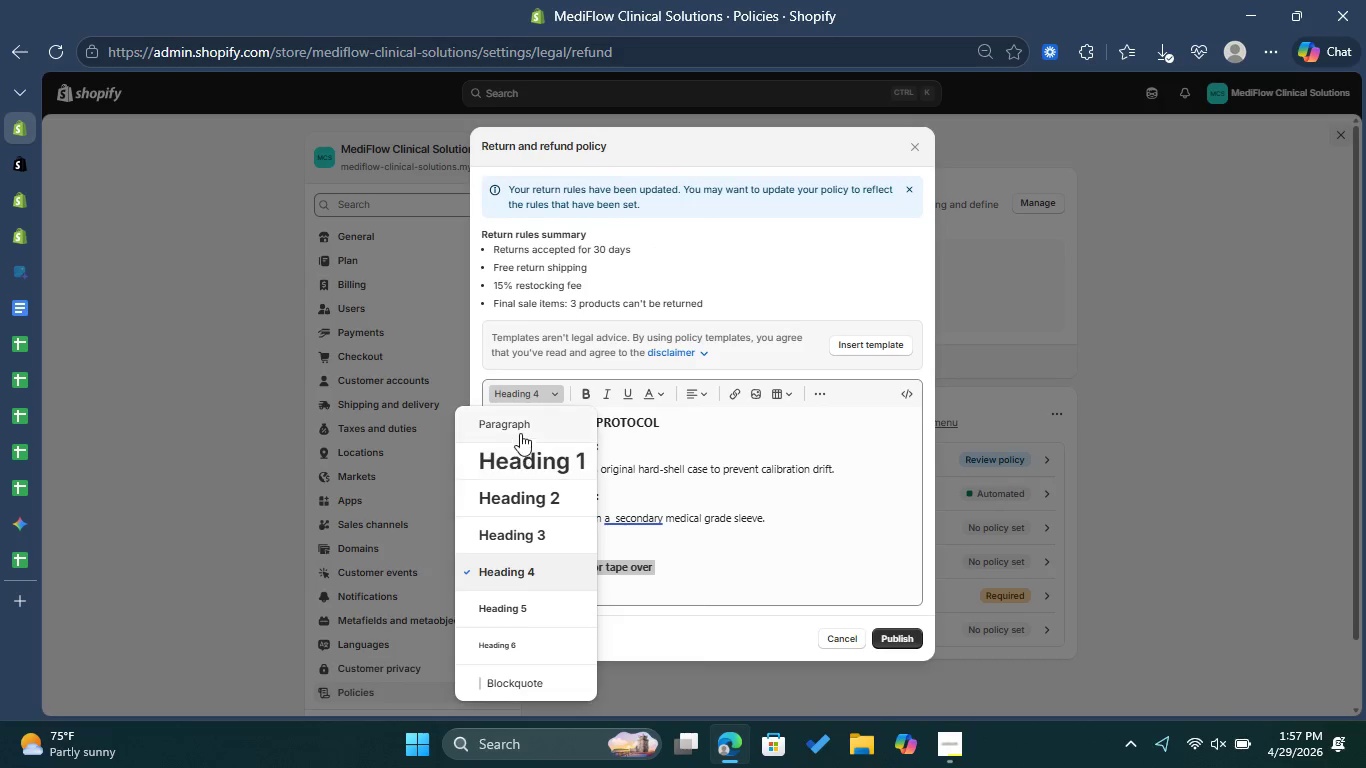 
left_click([523, 423])
 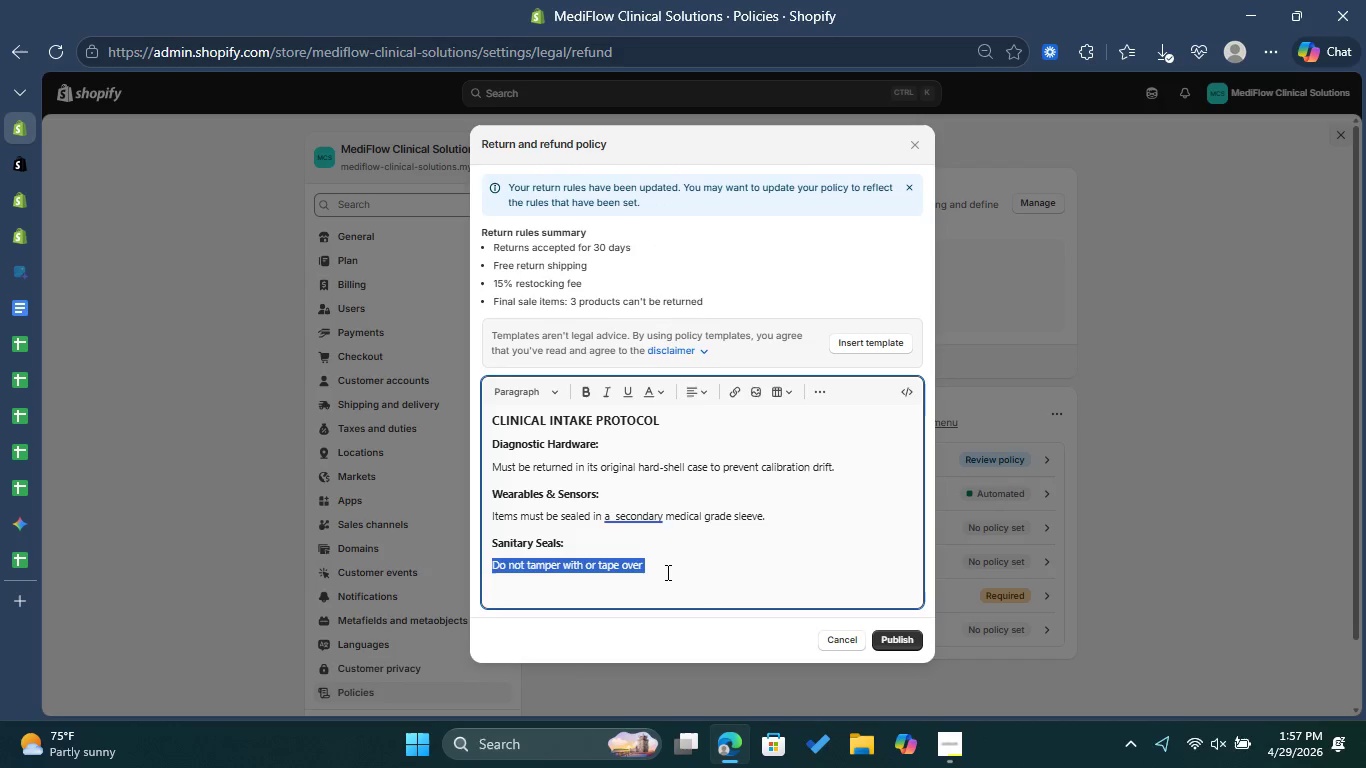 
left_click([666, 572])
 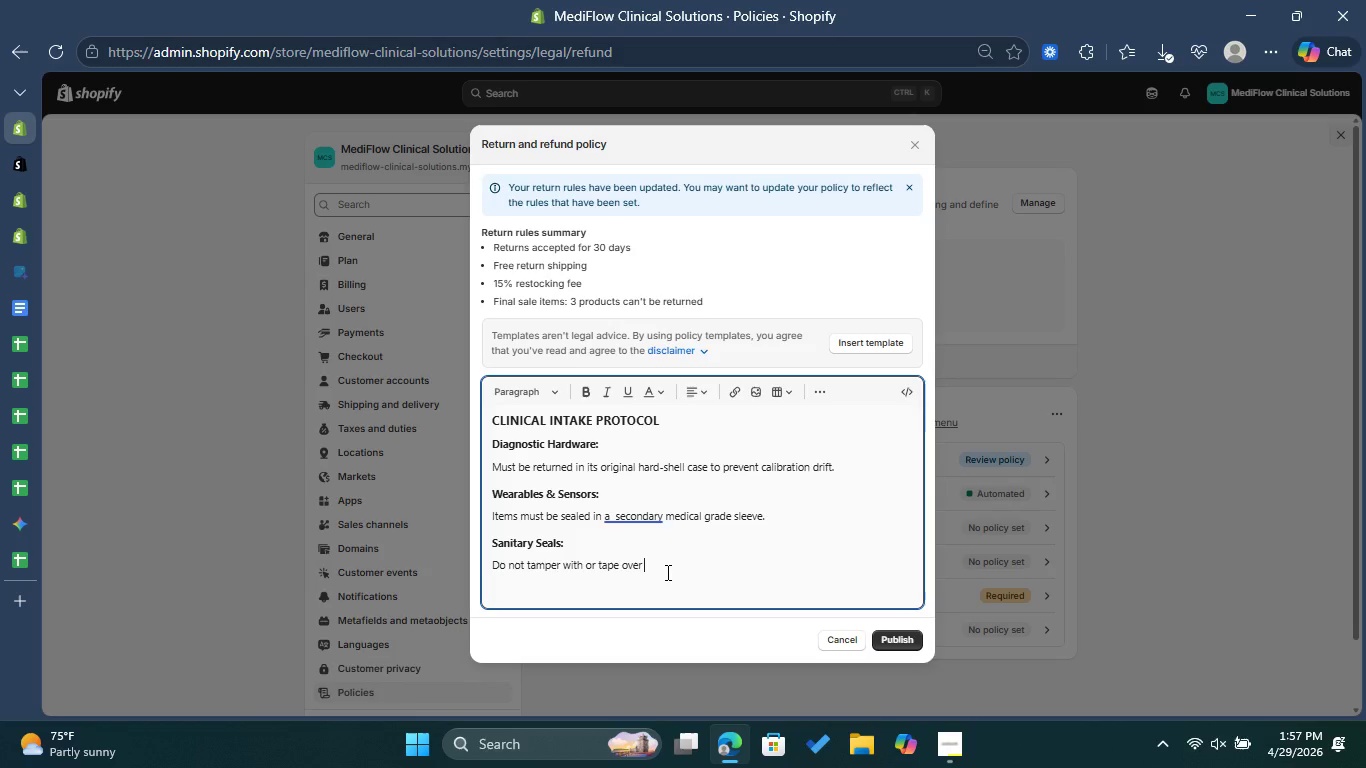 
type(the Sanitary Seal.)
 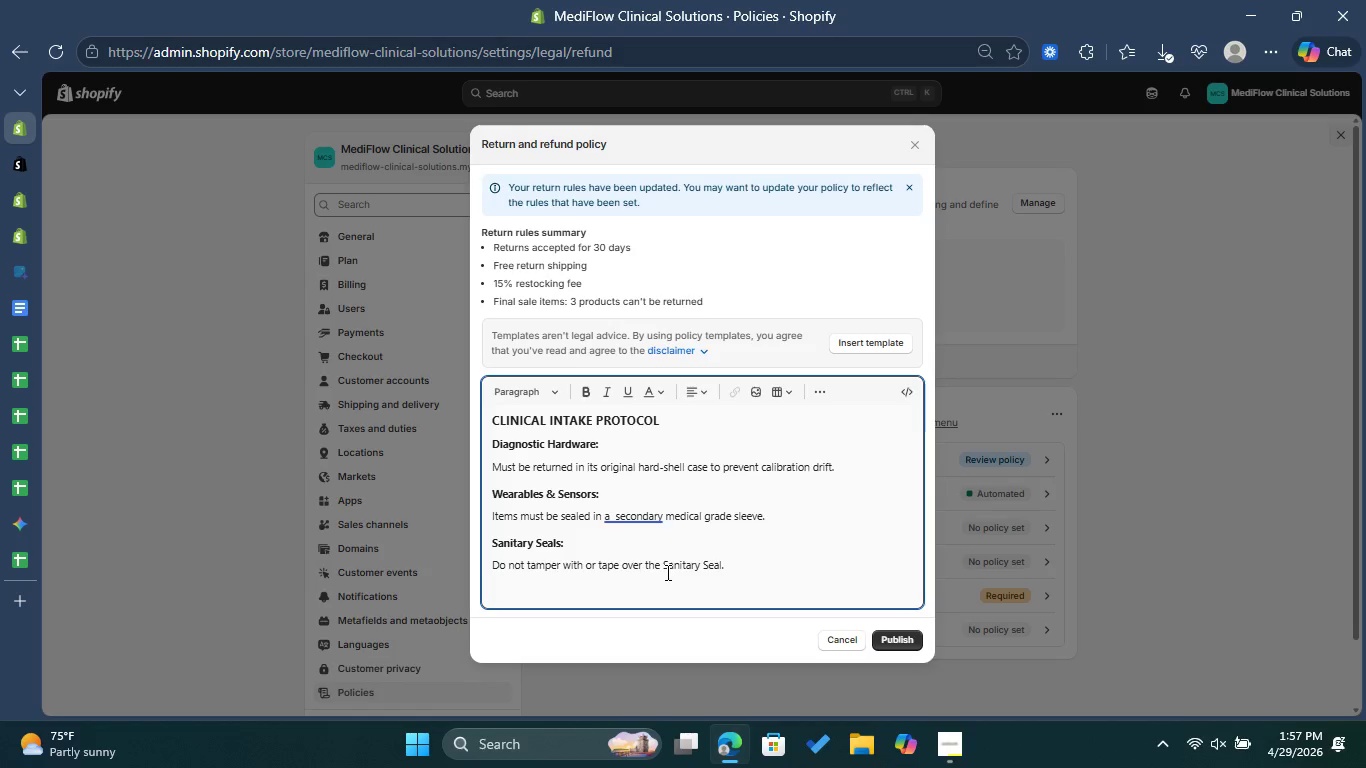 
key(Enter)
 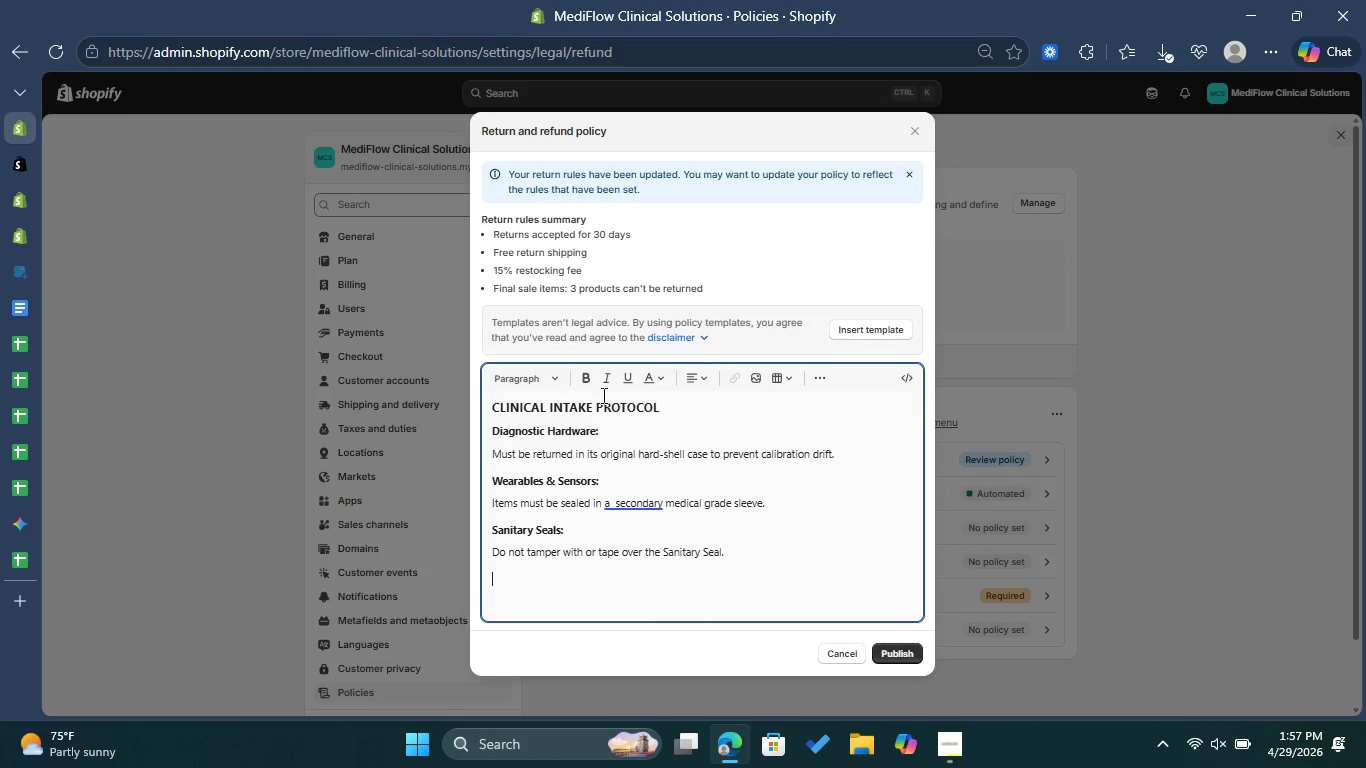 
left_click([547, 379])
 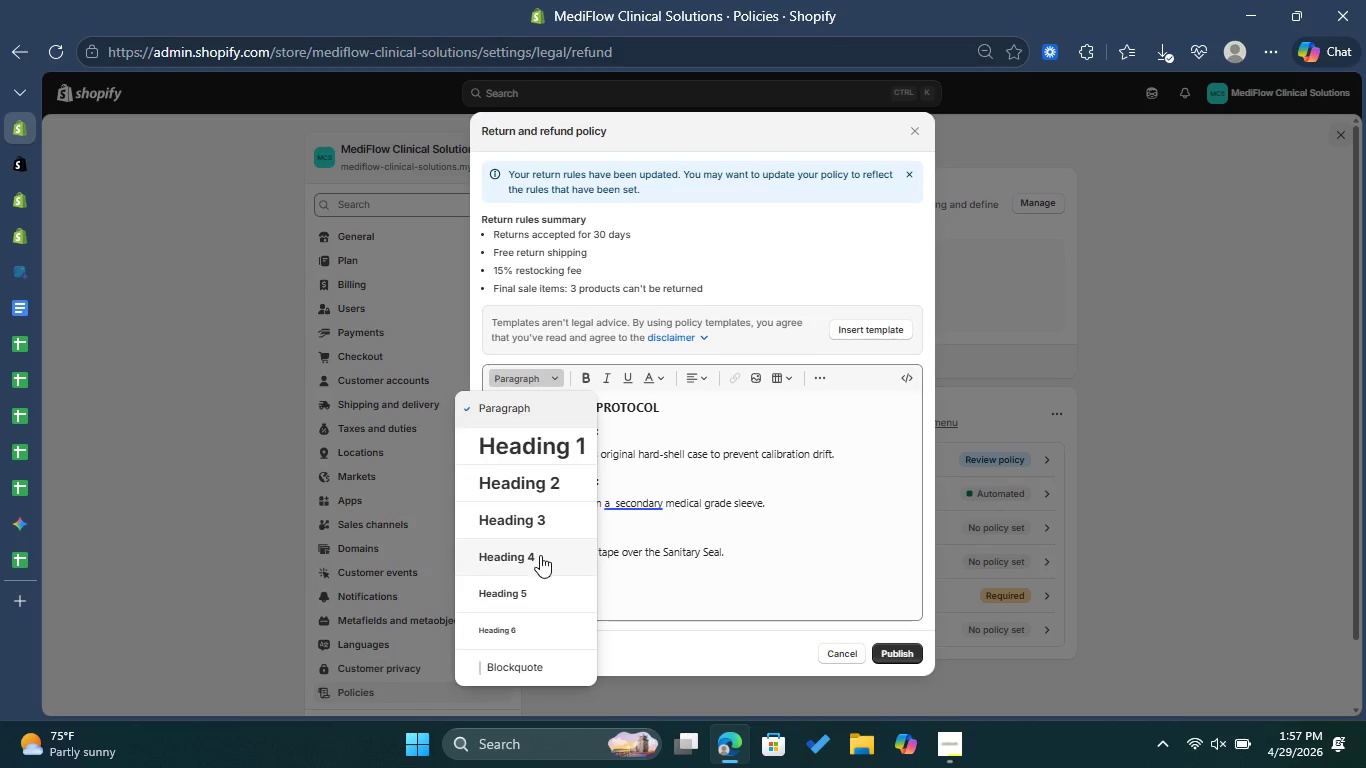 
left_click([540, 560])
 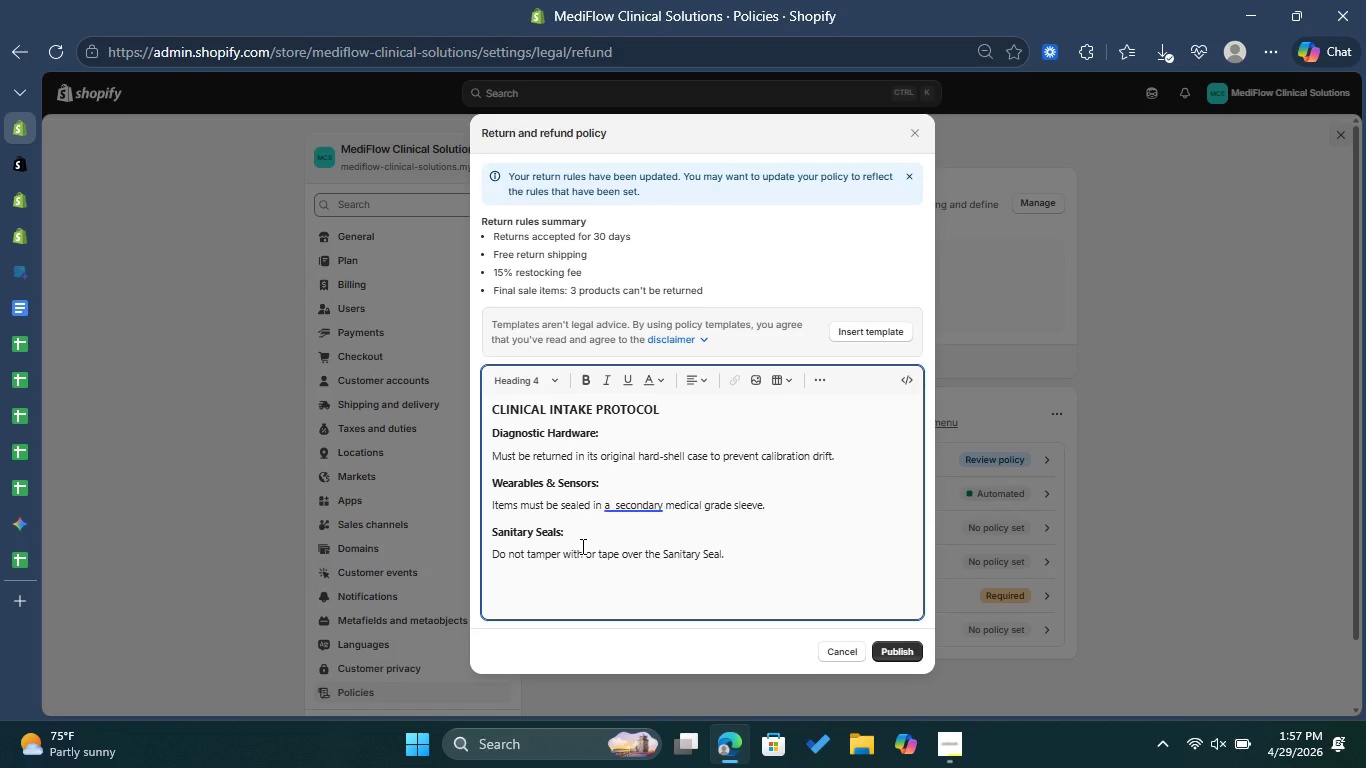 
type(f)
key(Backspace)
type(Financial Note: A)
key(Backspace)
 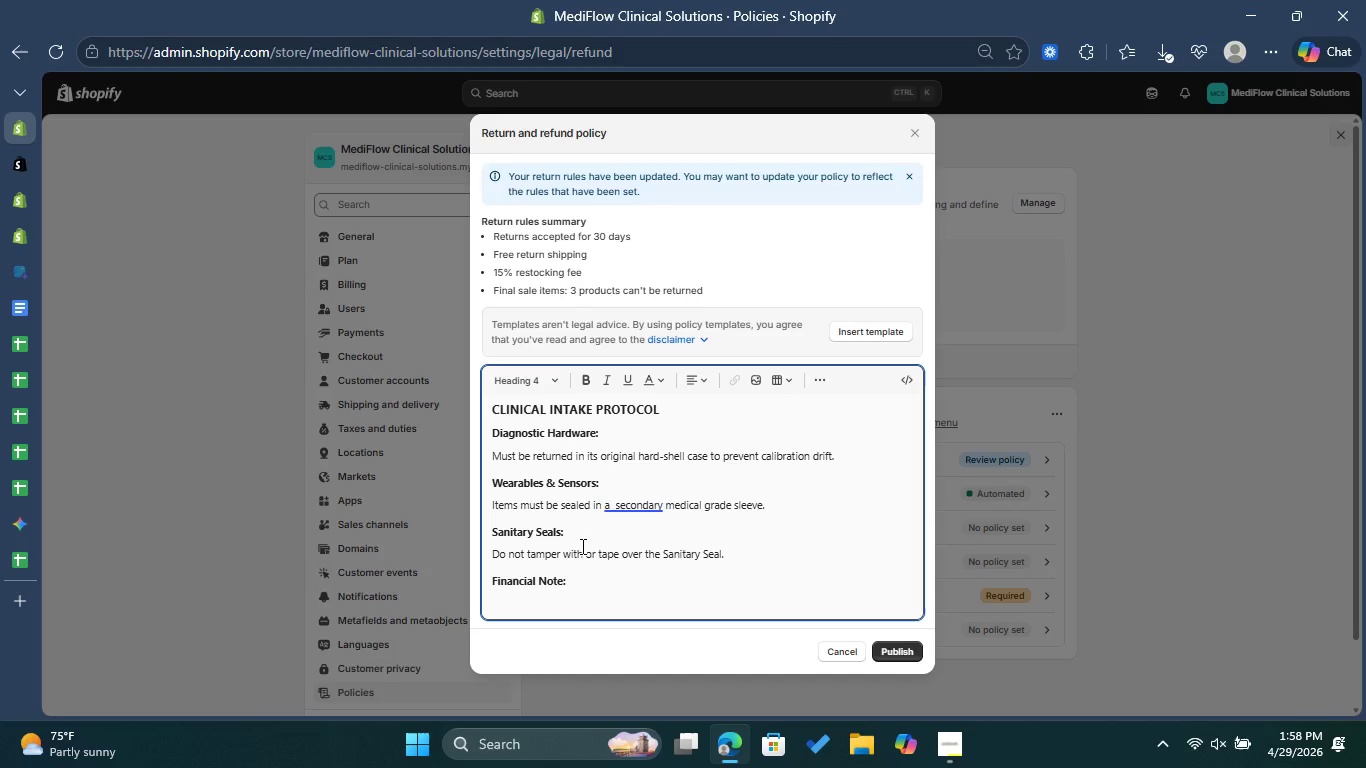 
left_click([558, 378])
 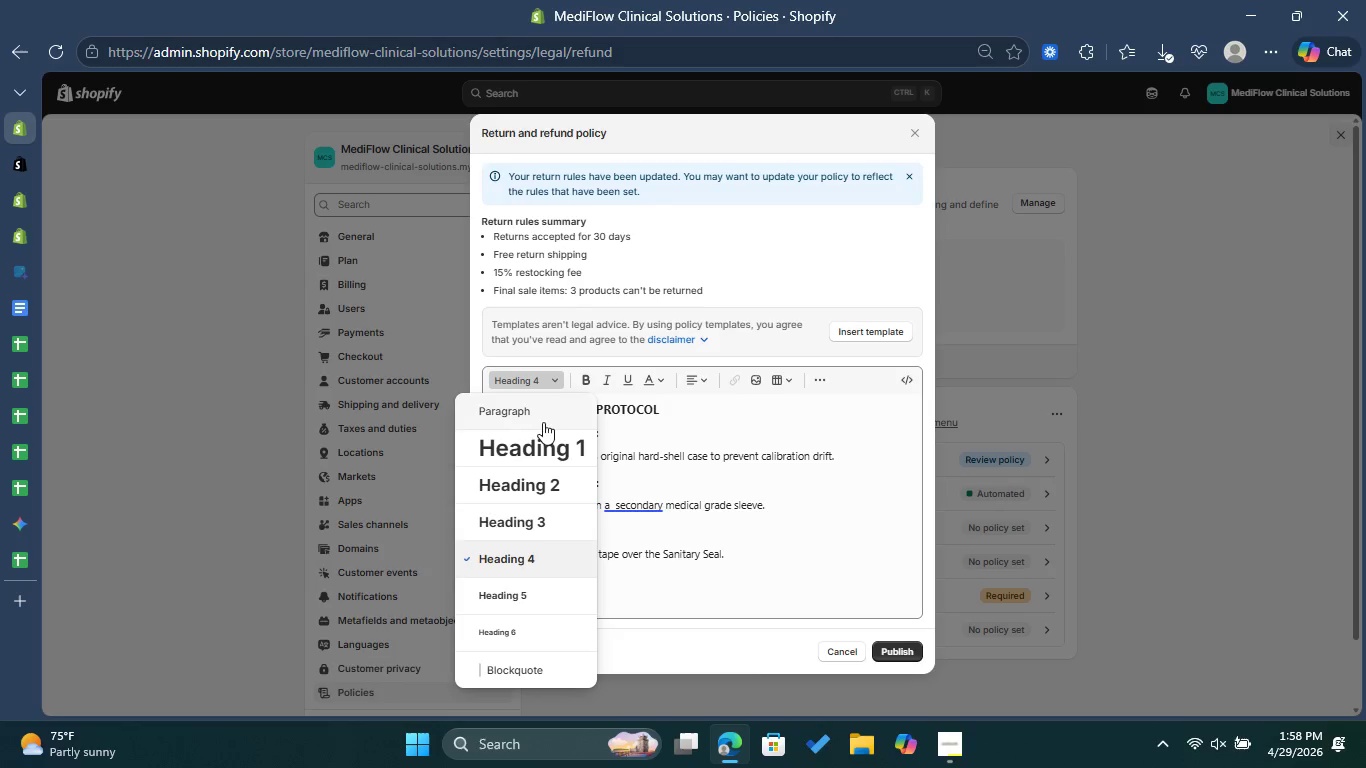 
left_click([543, 417])
 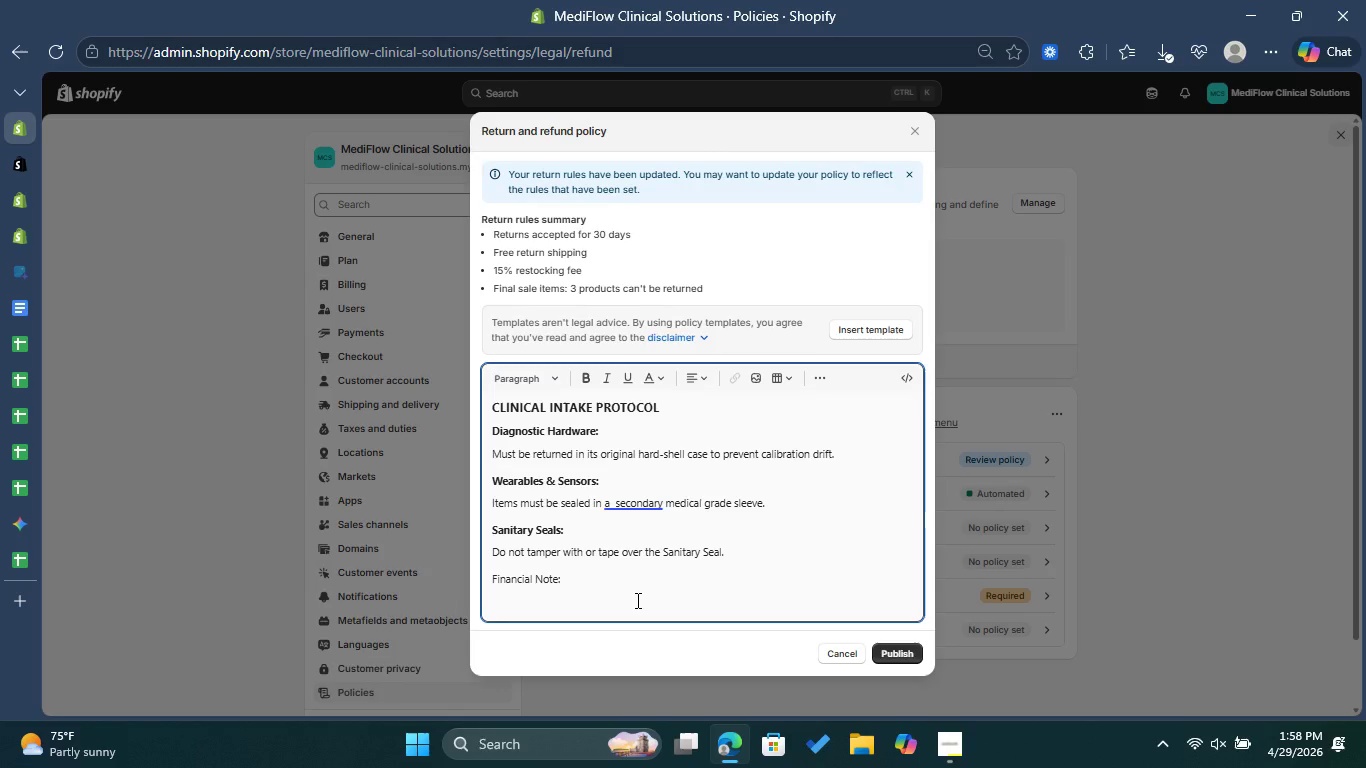 
hold_key(key=ShiftLeft, duration=0.66)
 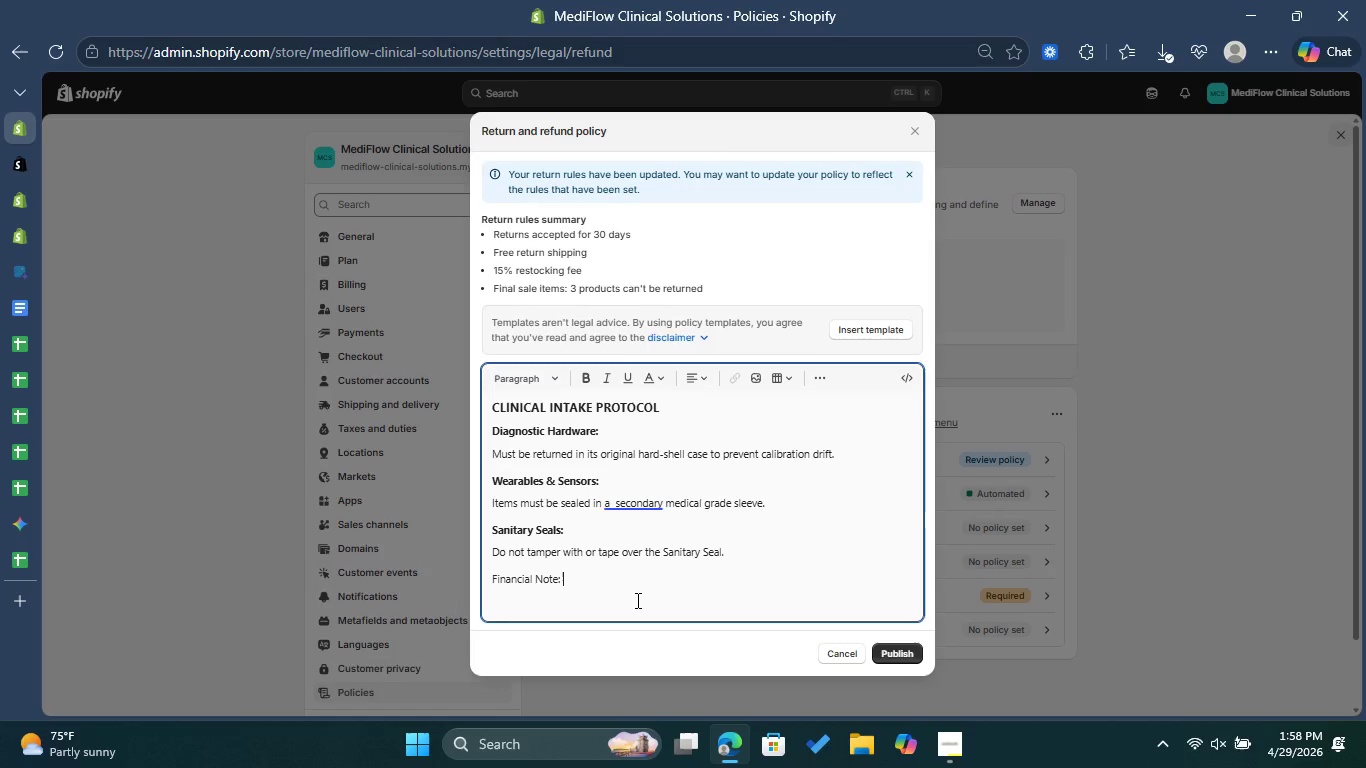 
key(Enter)
 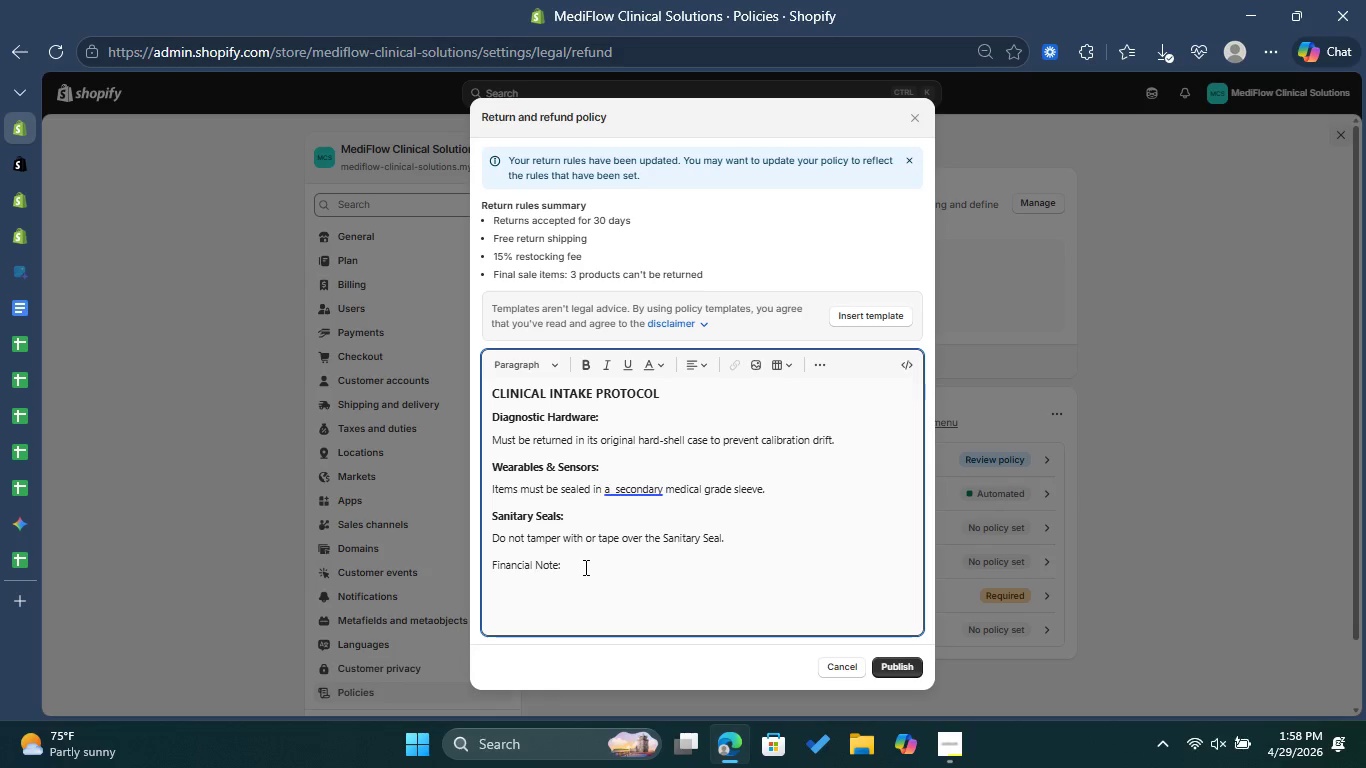 
left_click_drag(start_coordinate=[584, 567], to_coordinate=[477, 567])
 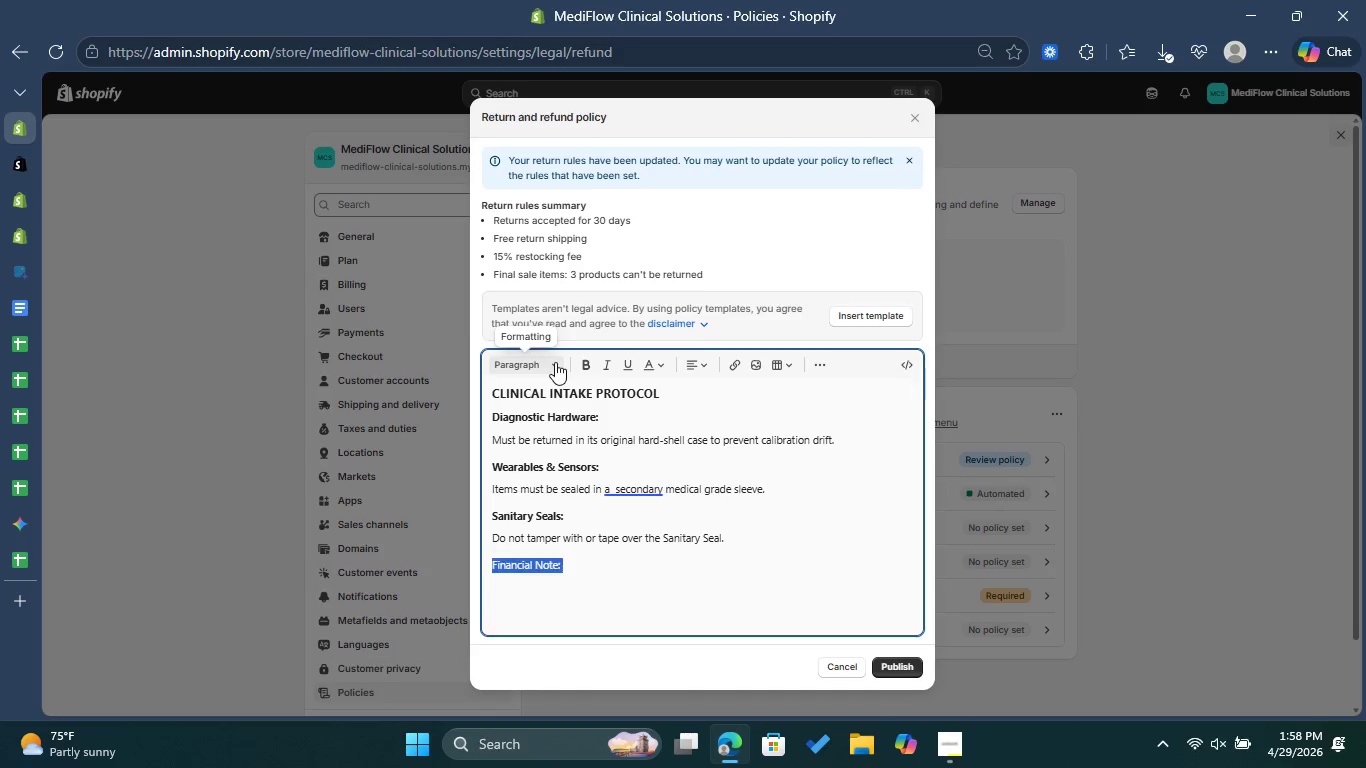 
left_click([555, 362])
 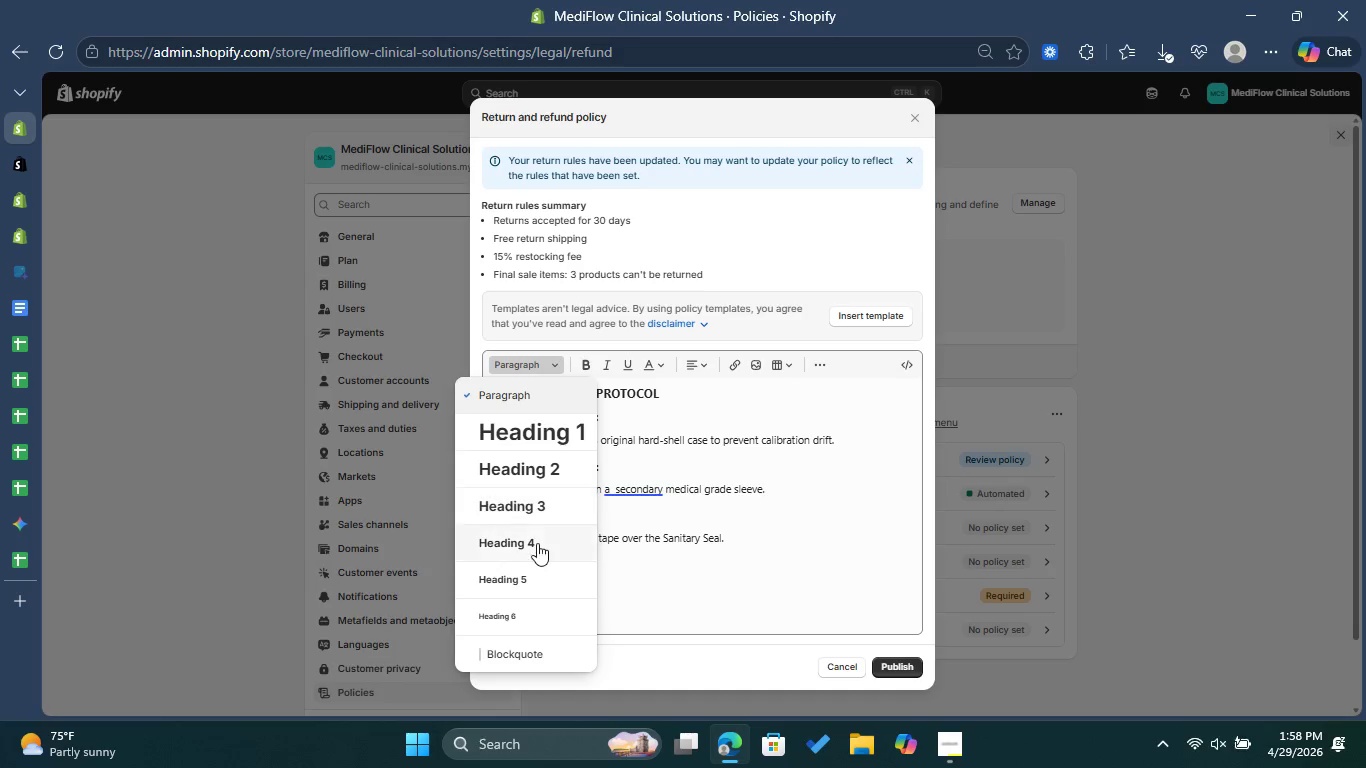 
left_click([537, 545])
 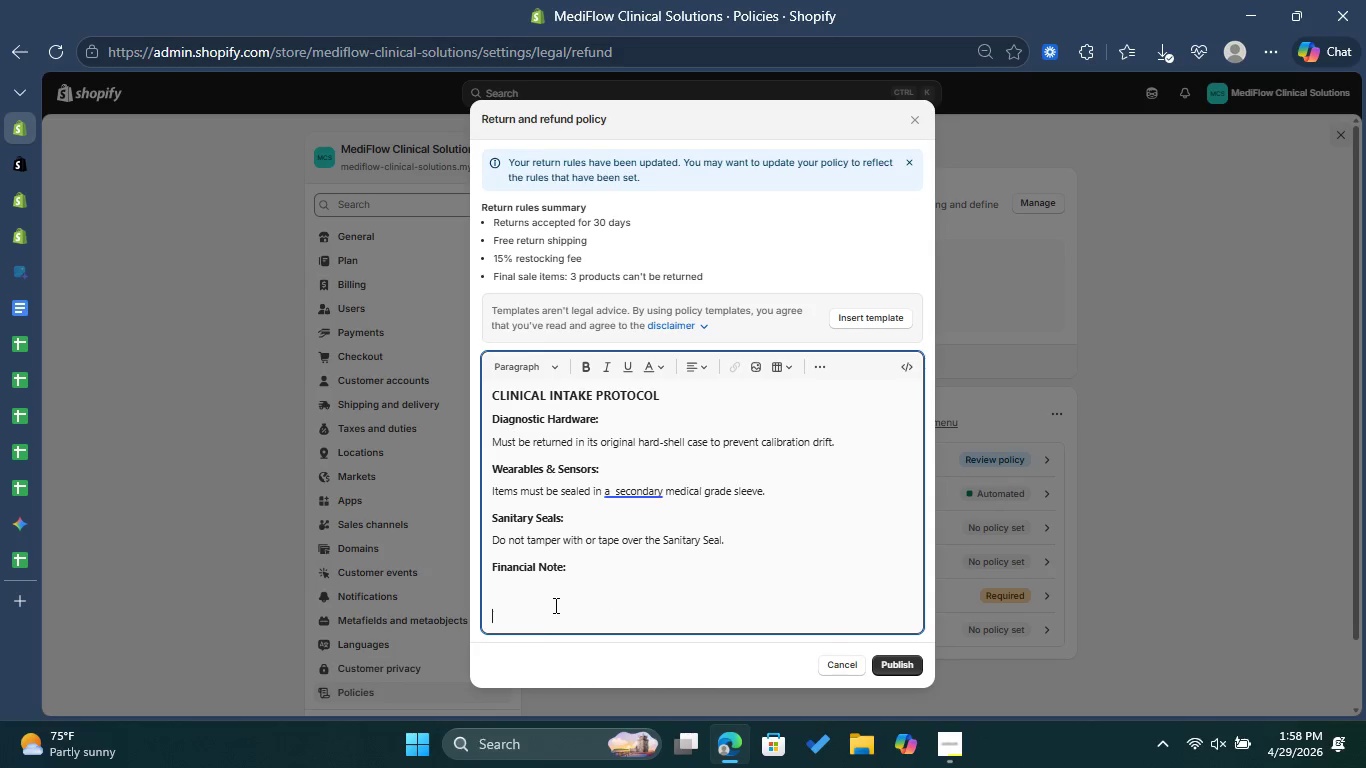 
left_click([531, 584])
 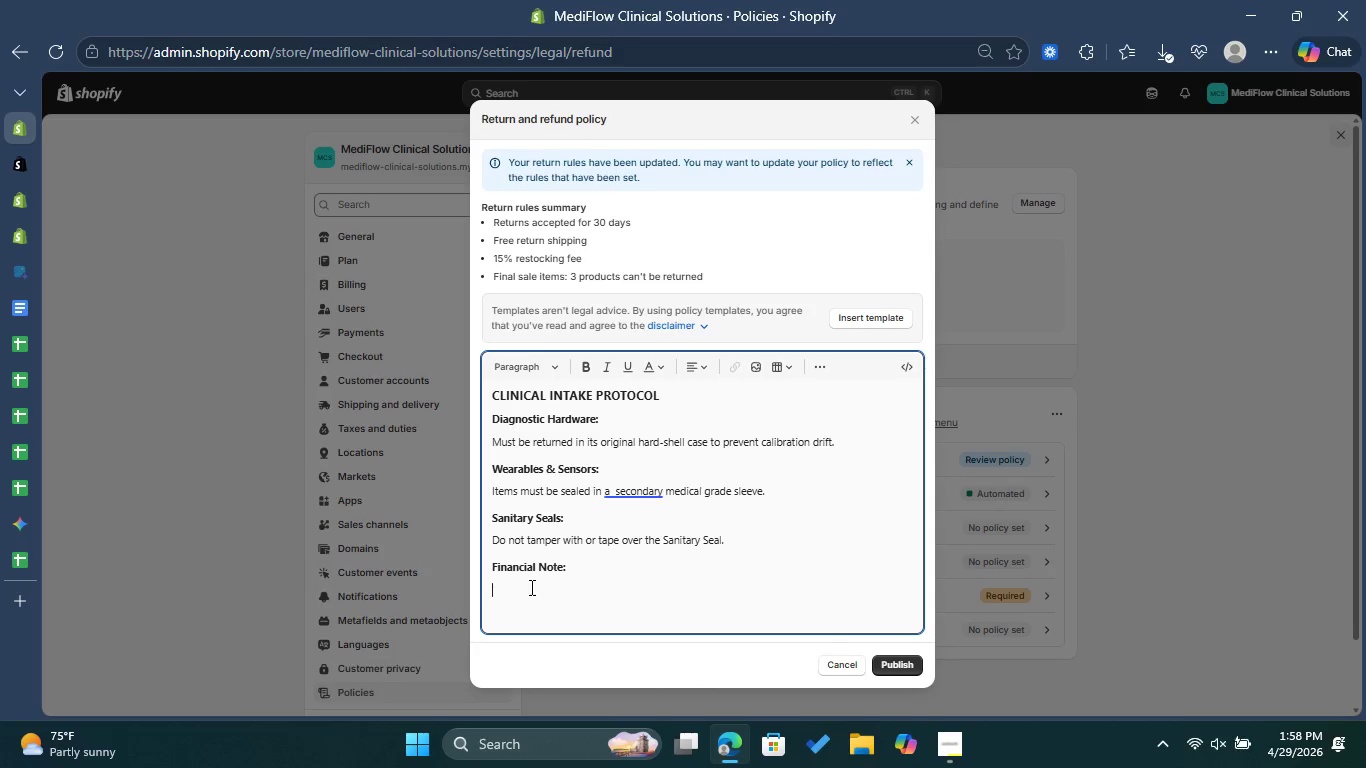 
type(A 15% recalbration fee )
 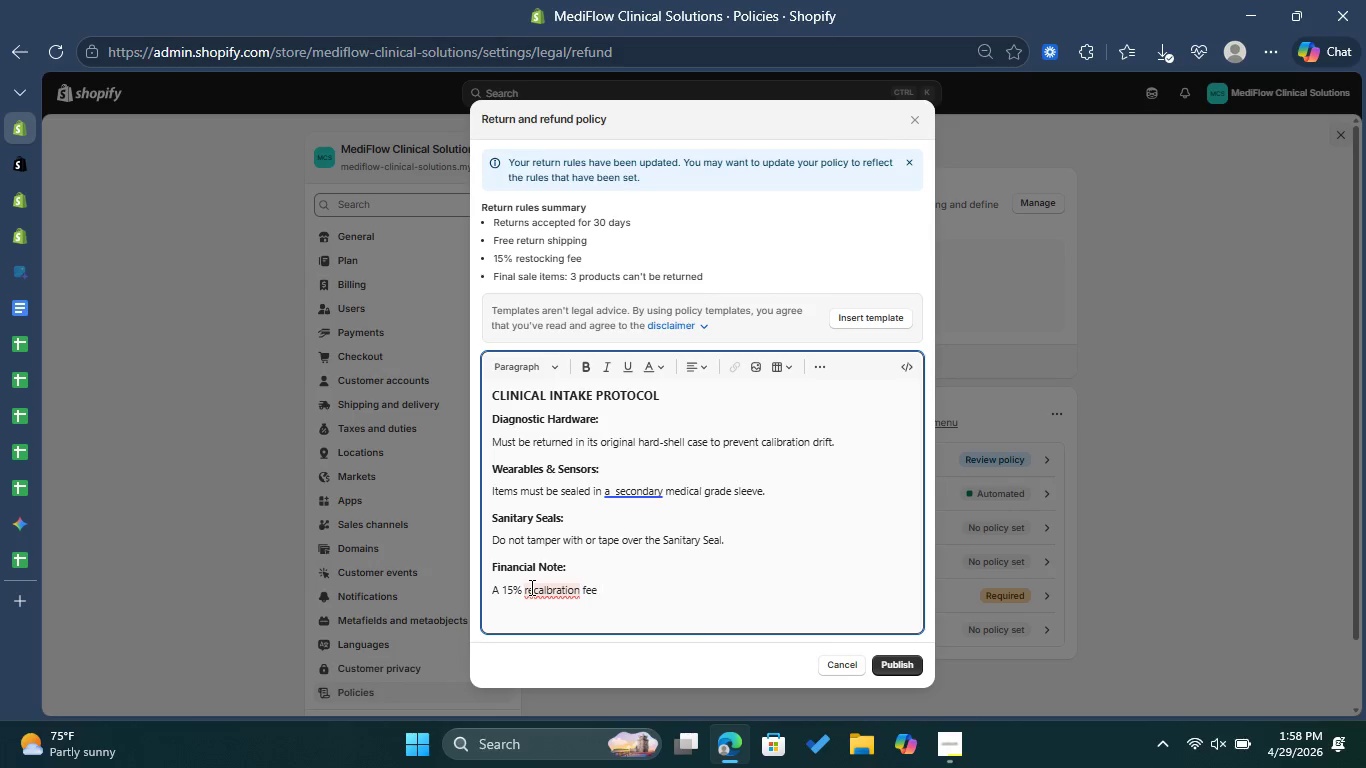 
left_click([530, 587])
 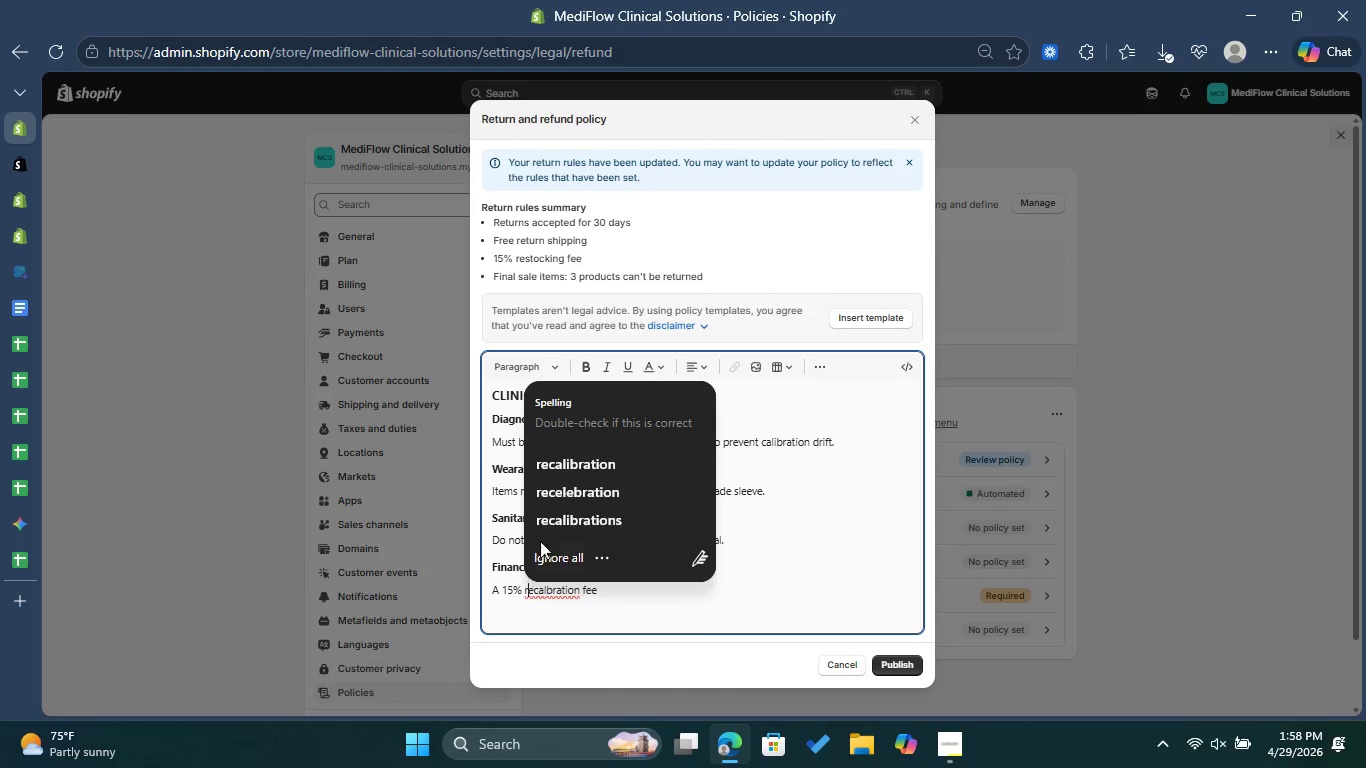 
left_click([583, 463])
 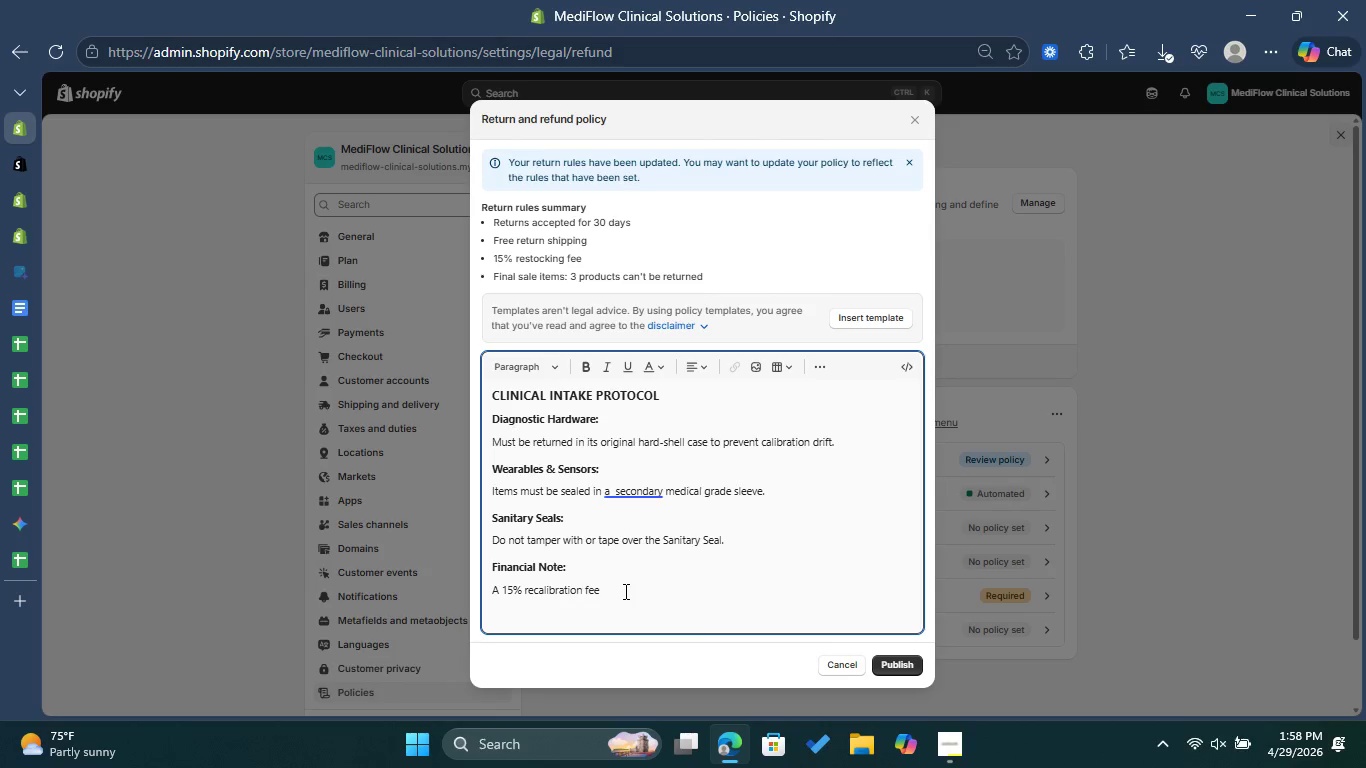 
left_click([622, 591])
 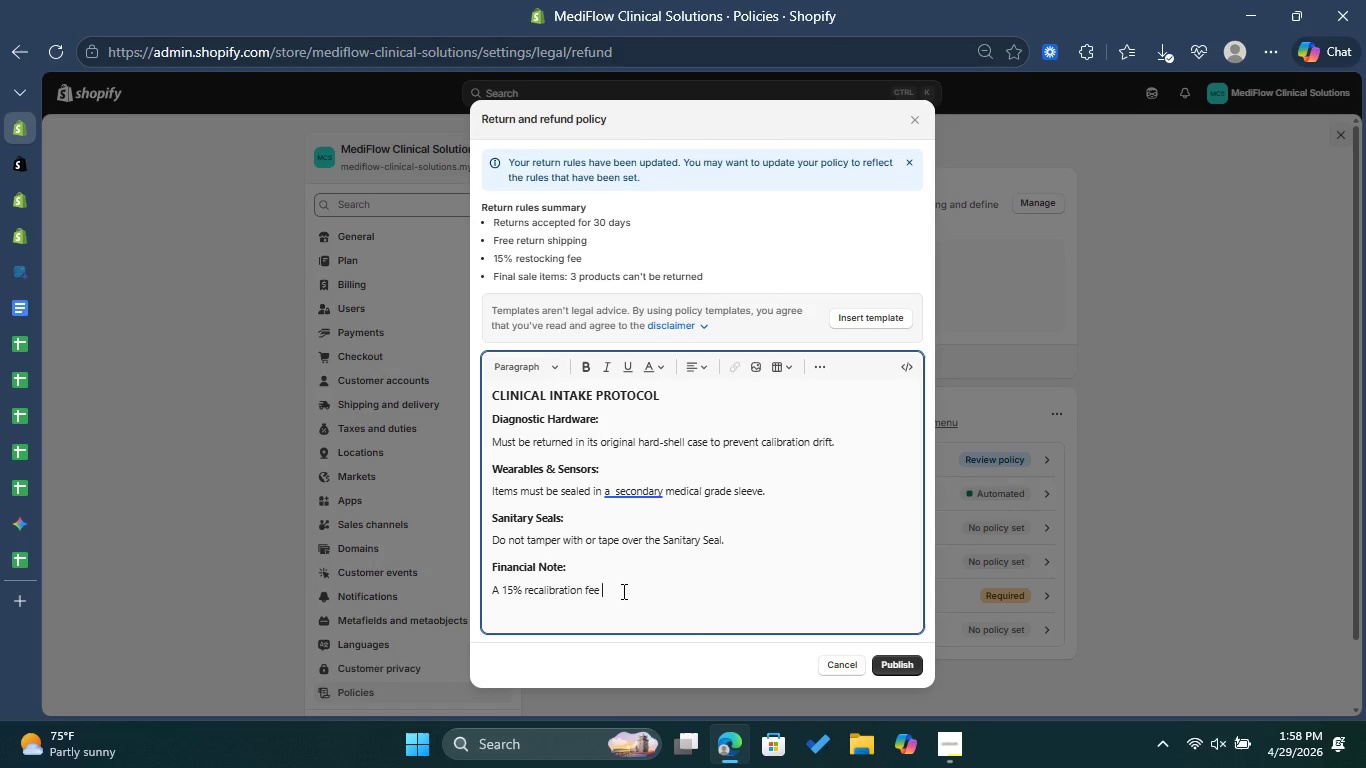 
wait(7.41)
 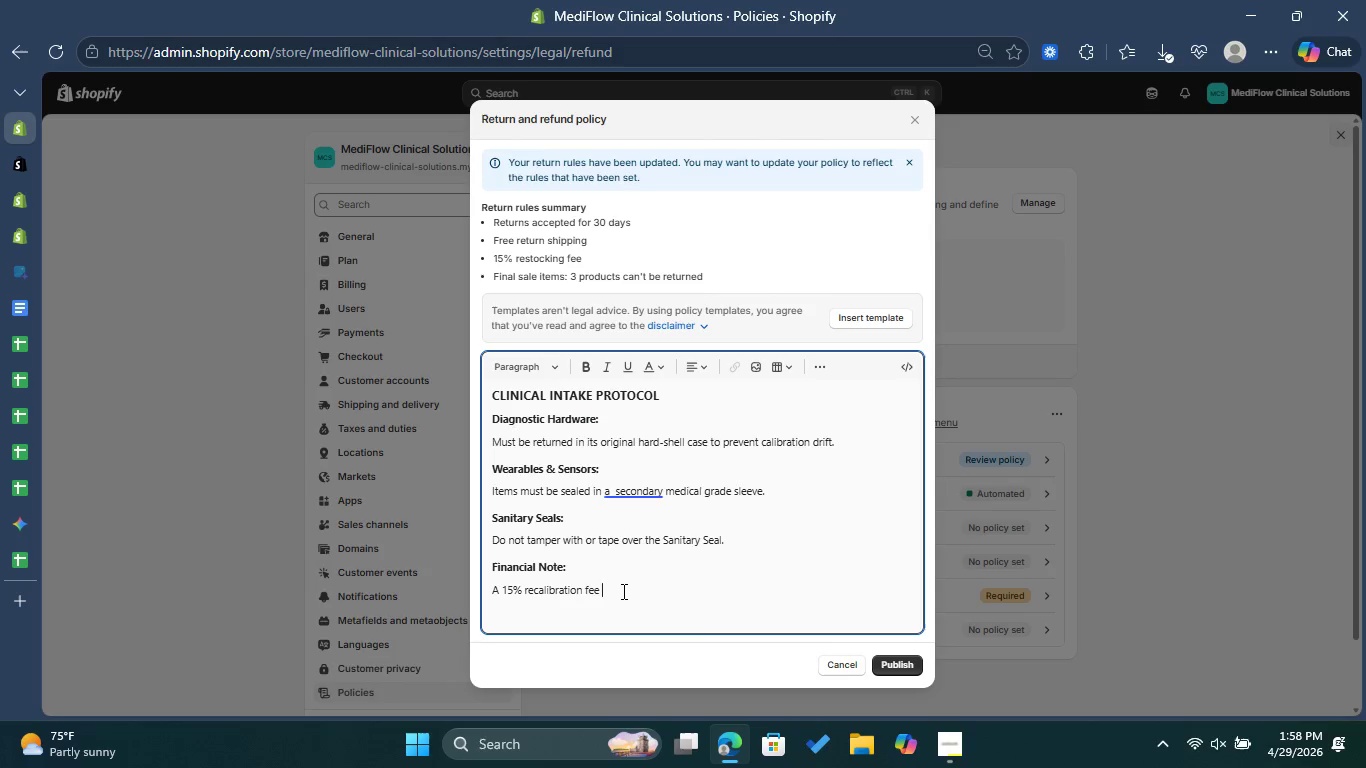 
type(will be automatically deducted from )
 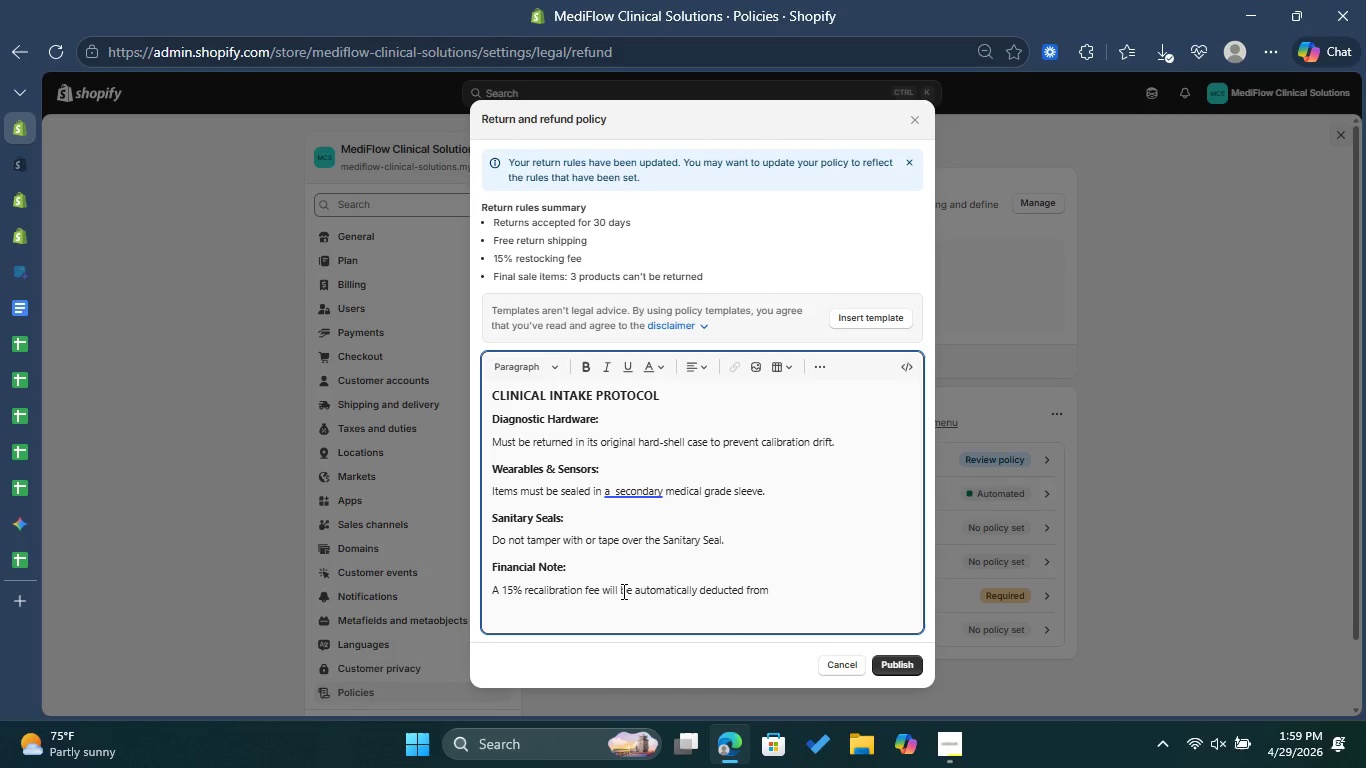 
type(your refund for all Hardware returns.)
 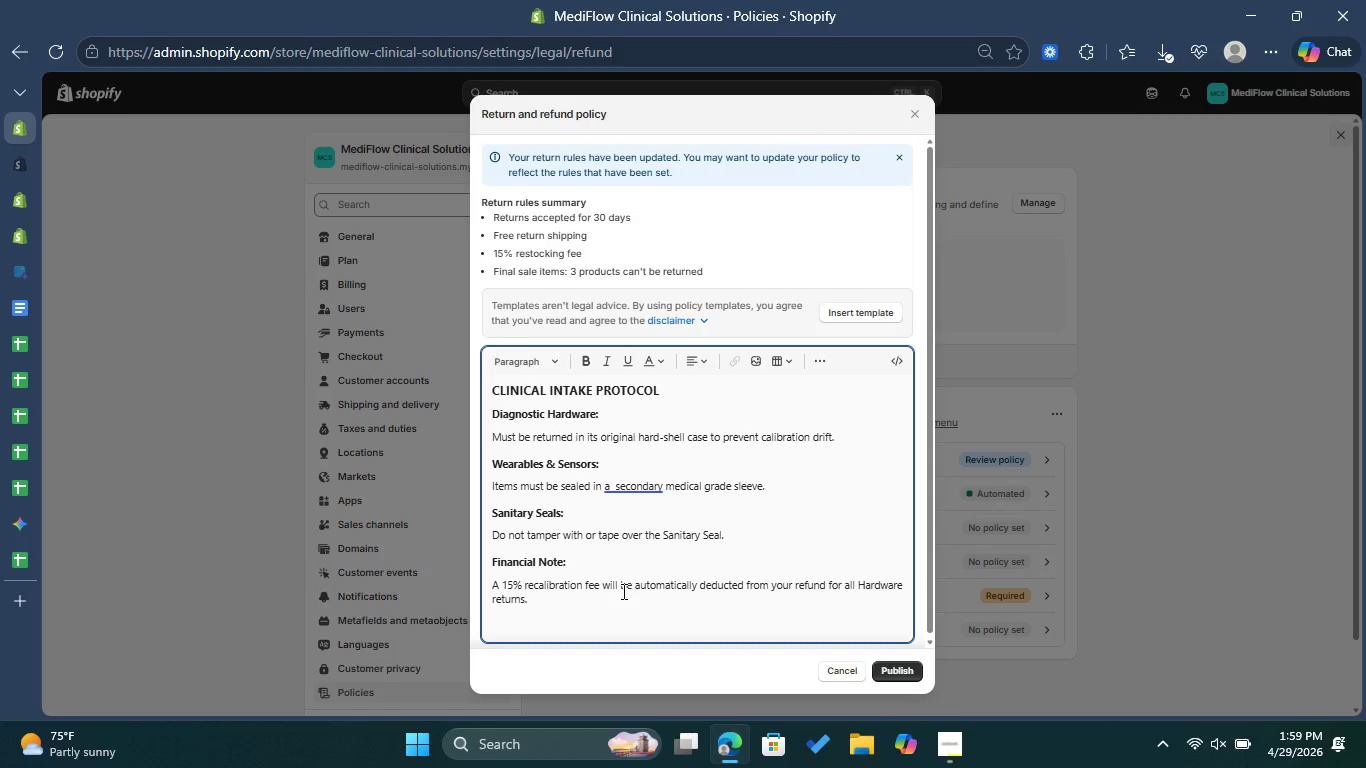 
scroll: coordinate [685, 472], scroll_direction: up, amount: 5.0
 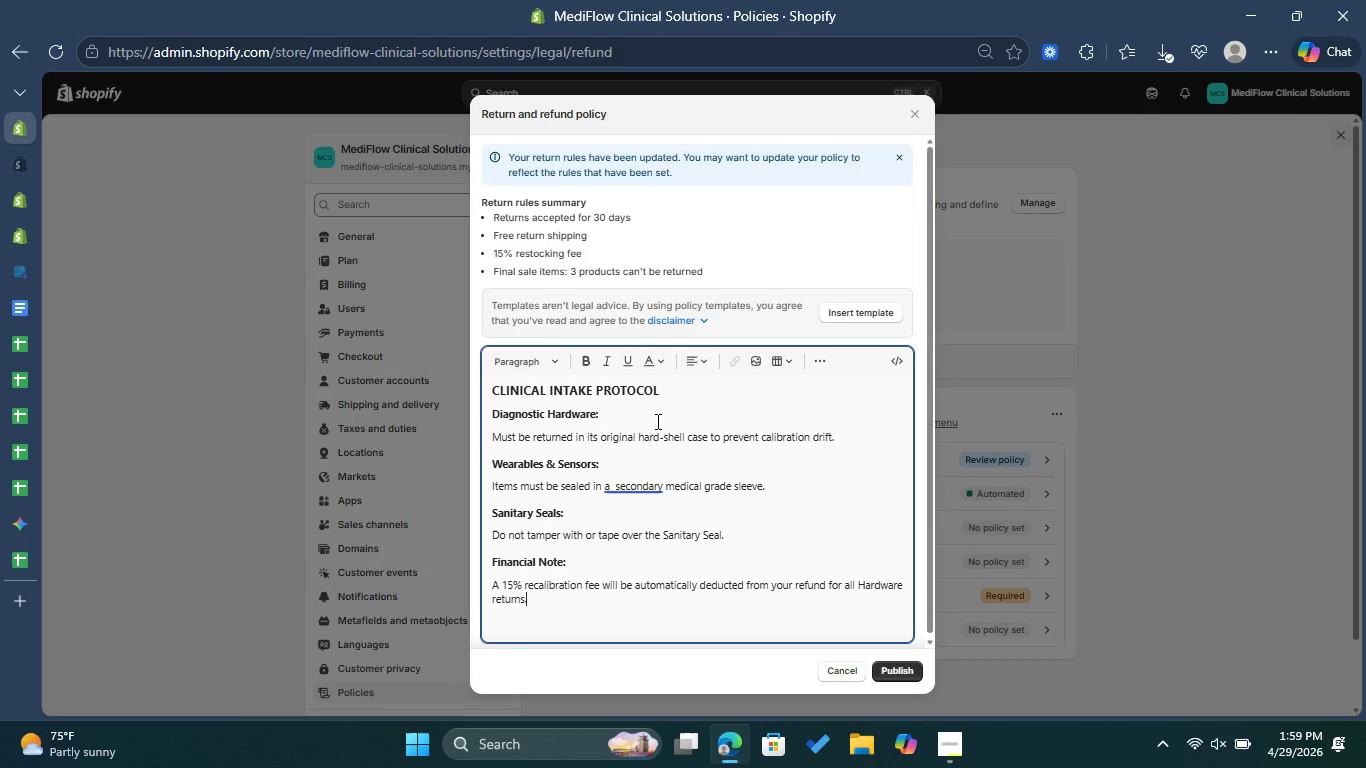 
left_click([656, 421])
 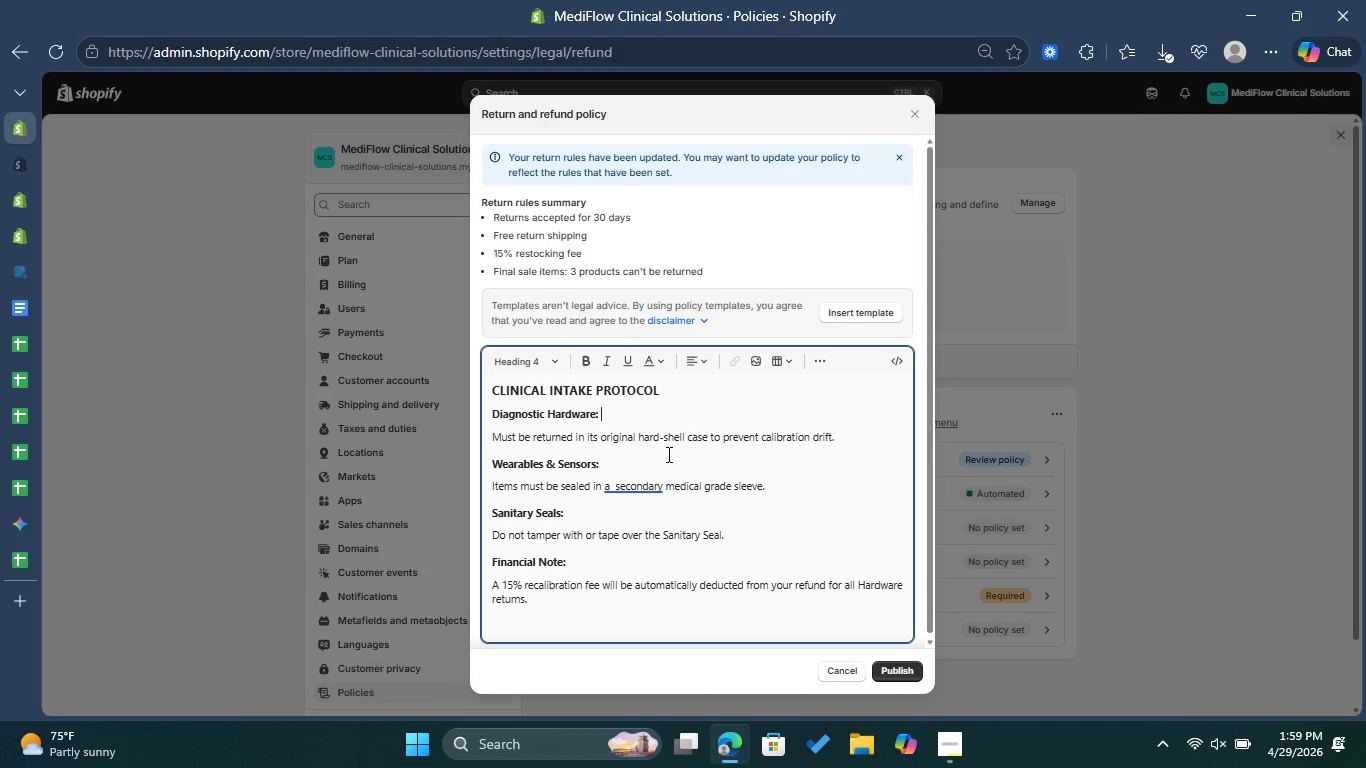 
scroll: coordinate [669, 454], scroll_direction: up, amount: 4.0
 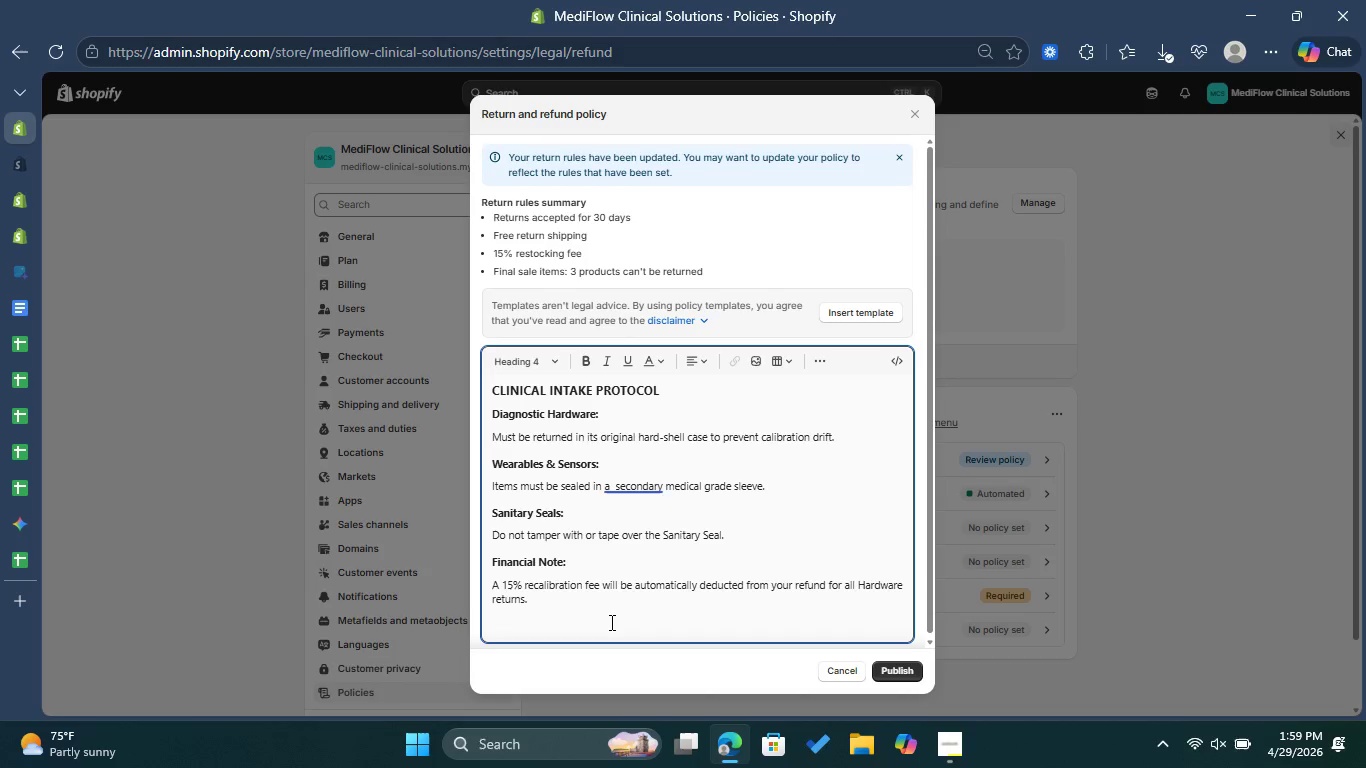 
left_click([610, 622])
 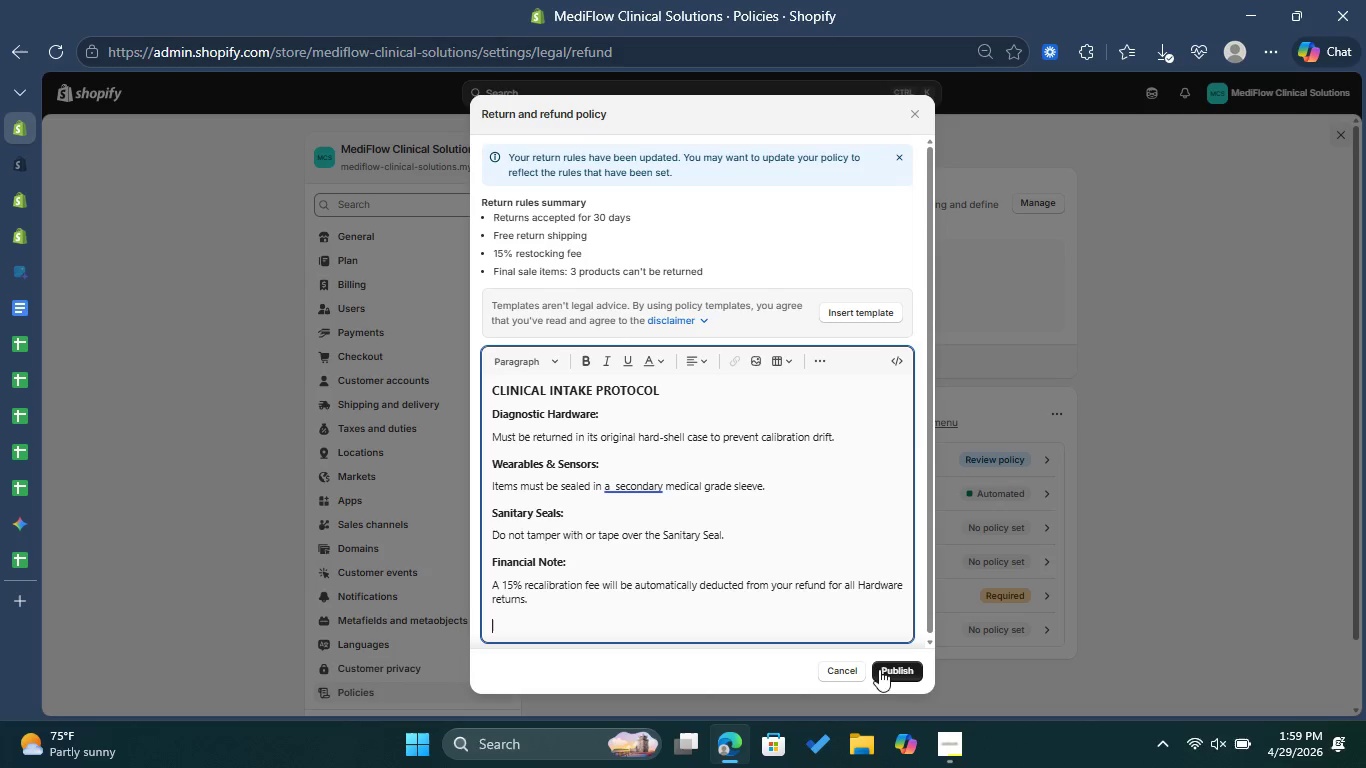 
left_click([883, 667])
 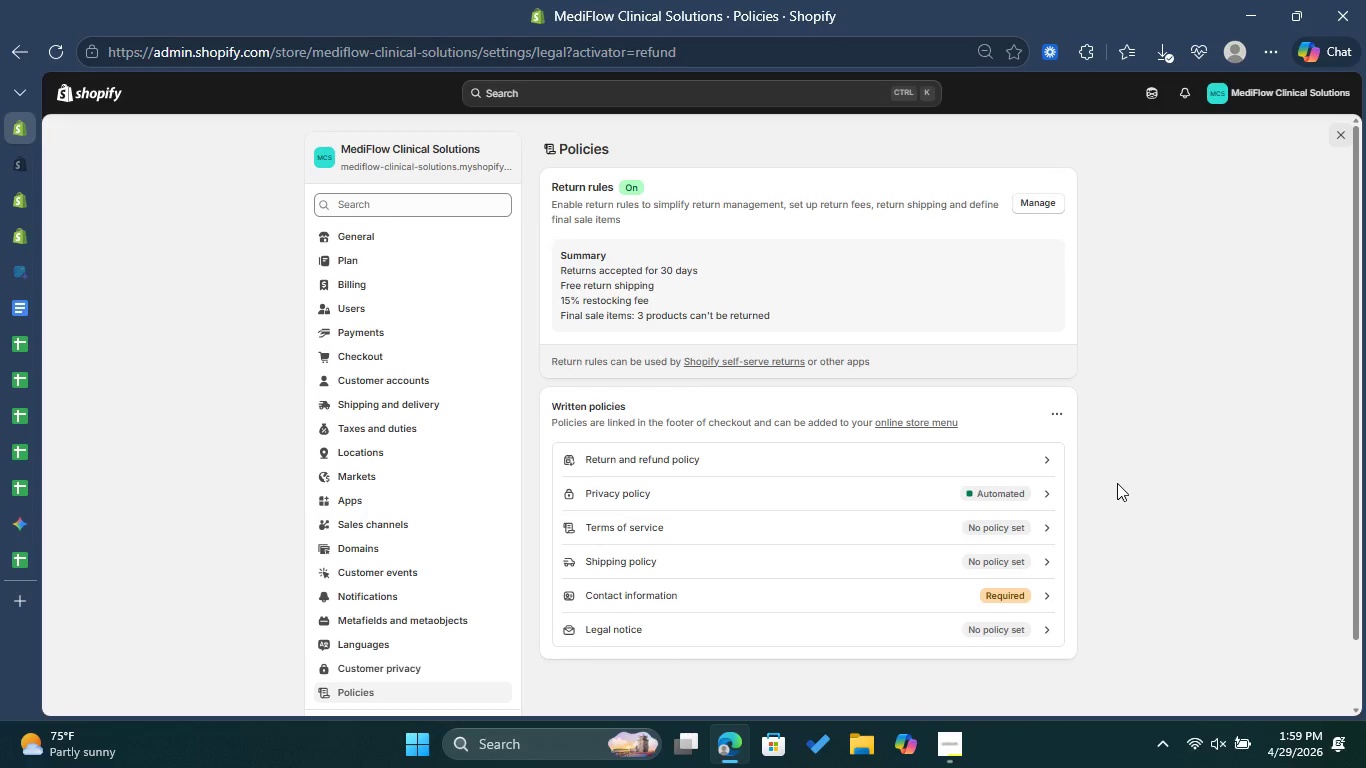 
wait(13.11)
 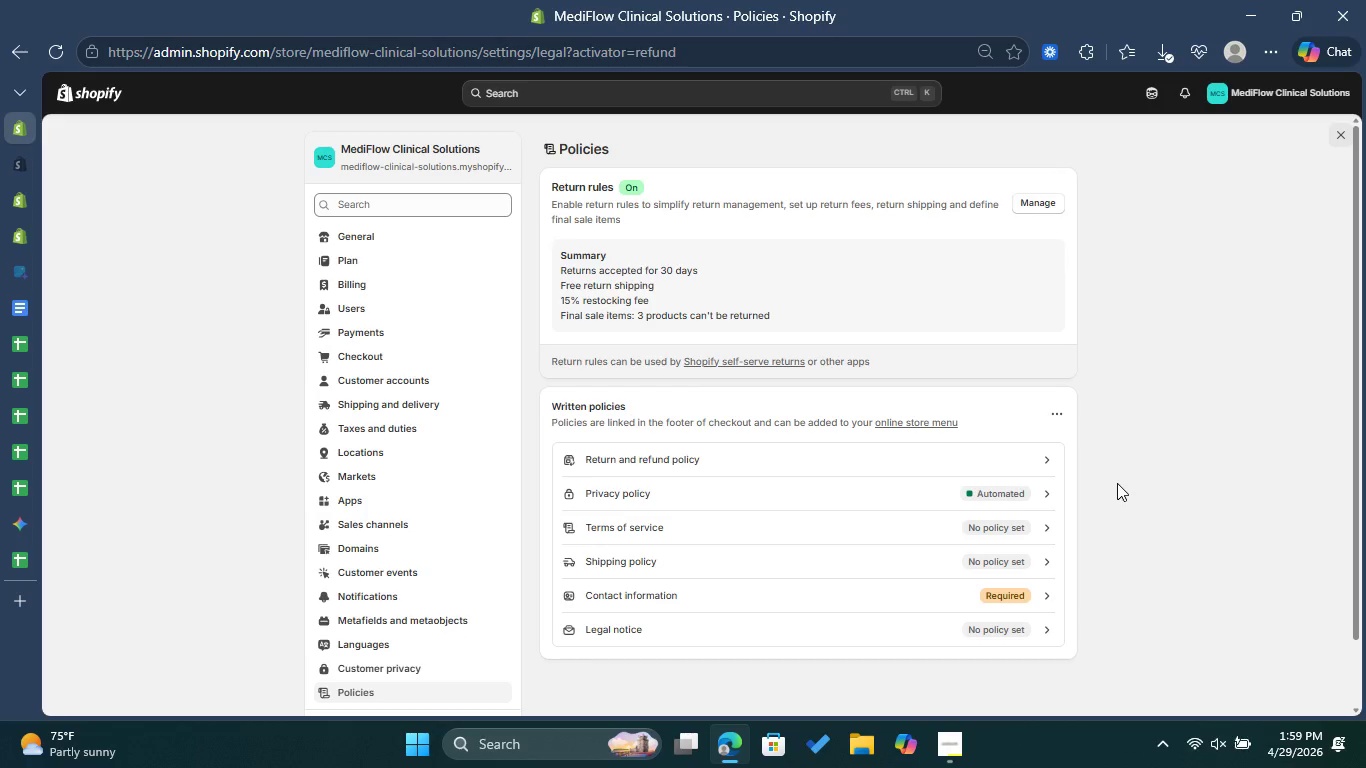 
left_click([385, 606])
 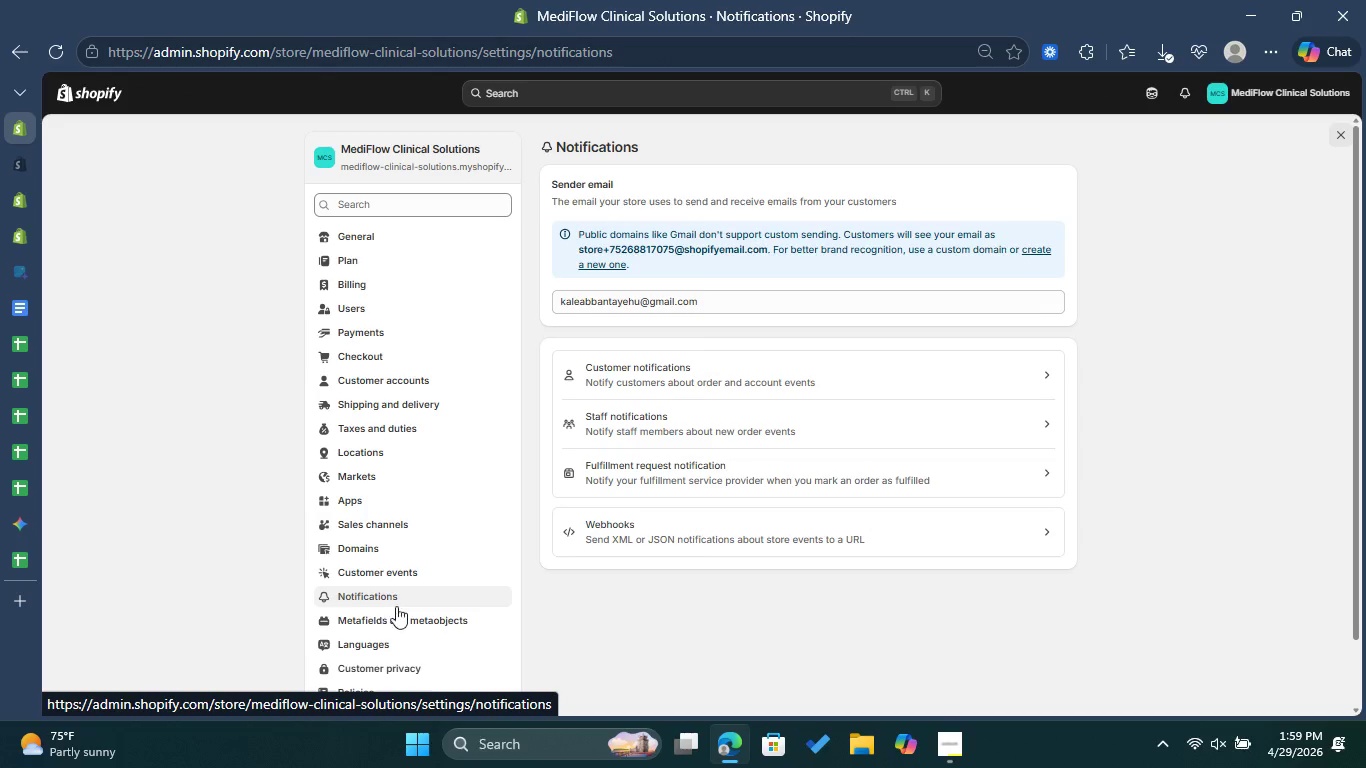 
wait(5.36)
 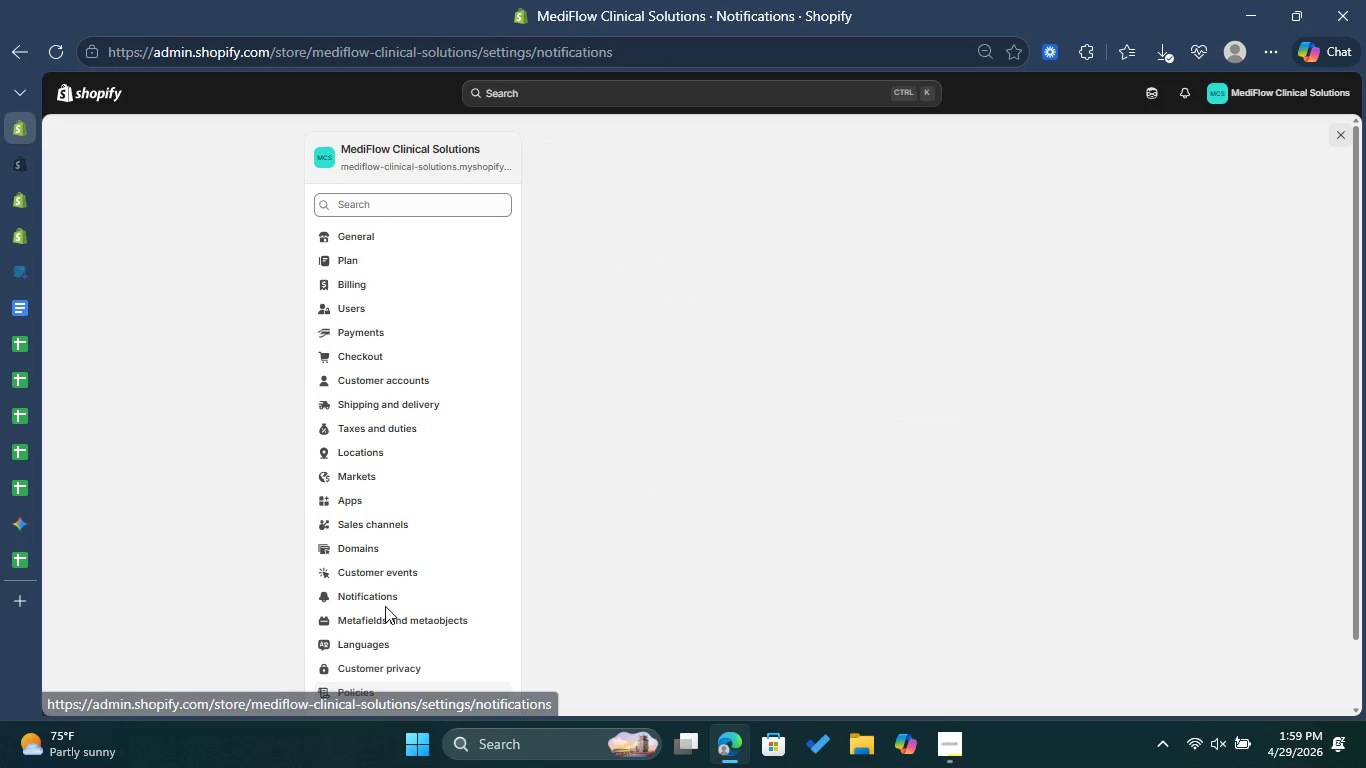 
left_click([717, 382])
 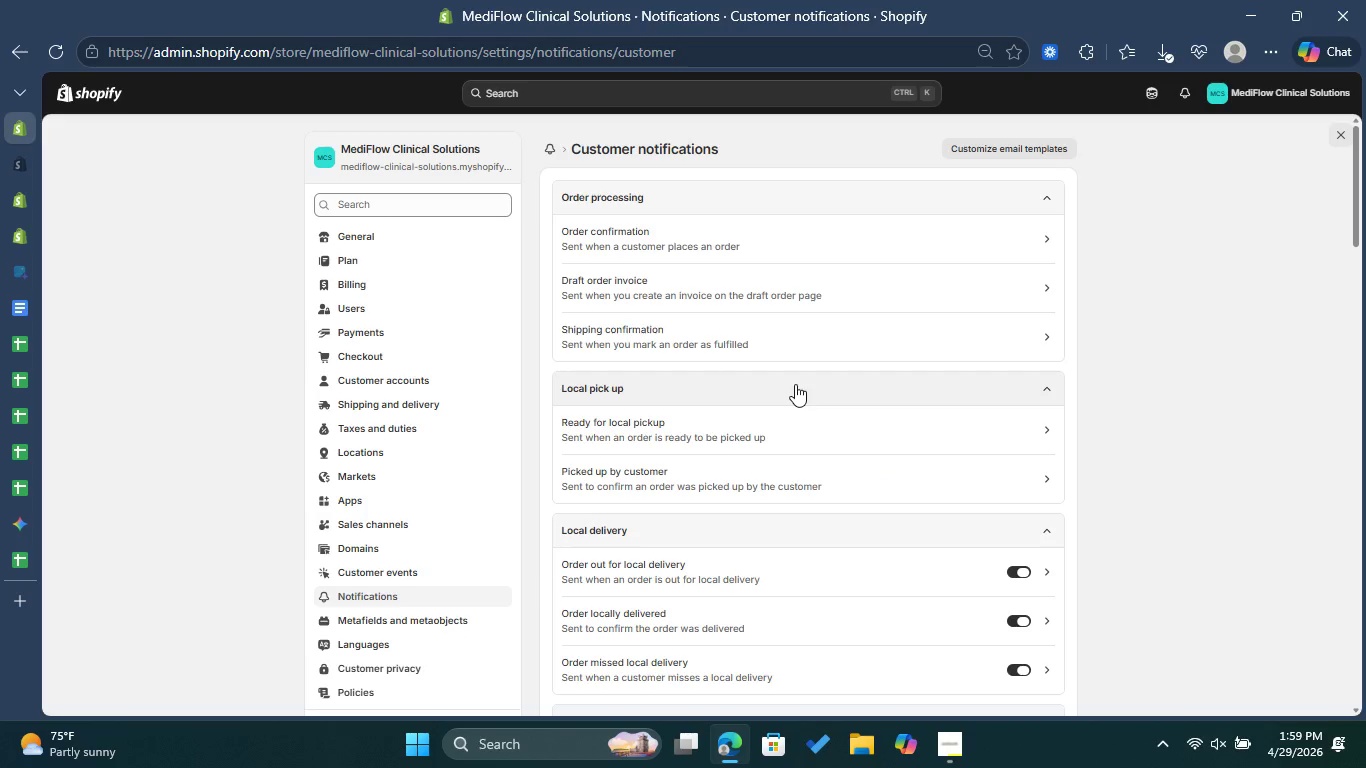 
scroll: coordinate [925, 395], scroll_direction: down, amount: 2.0
 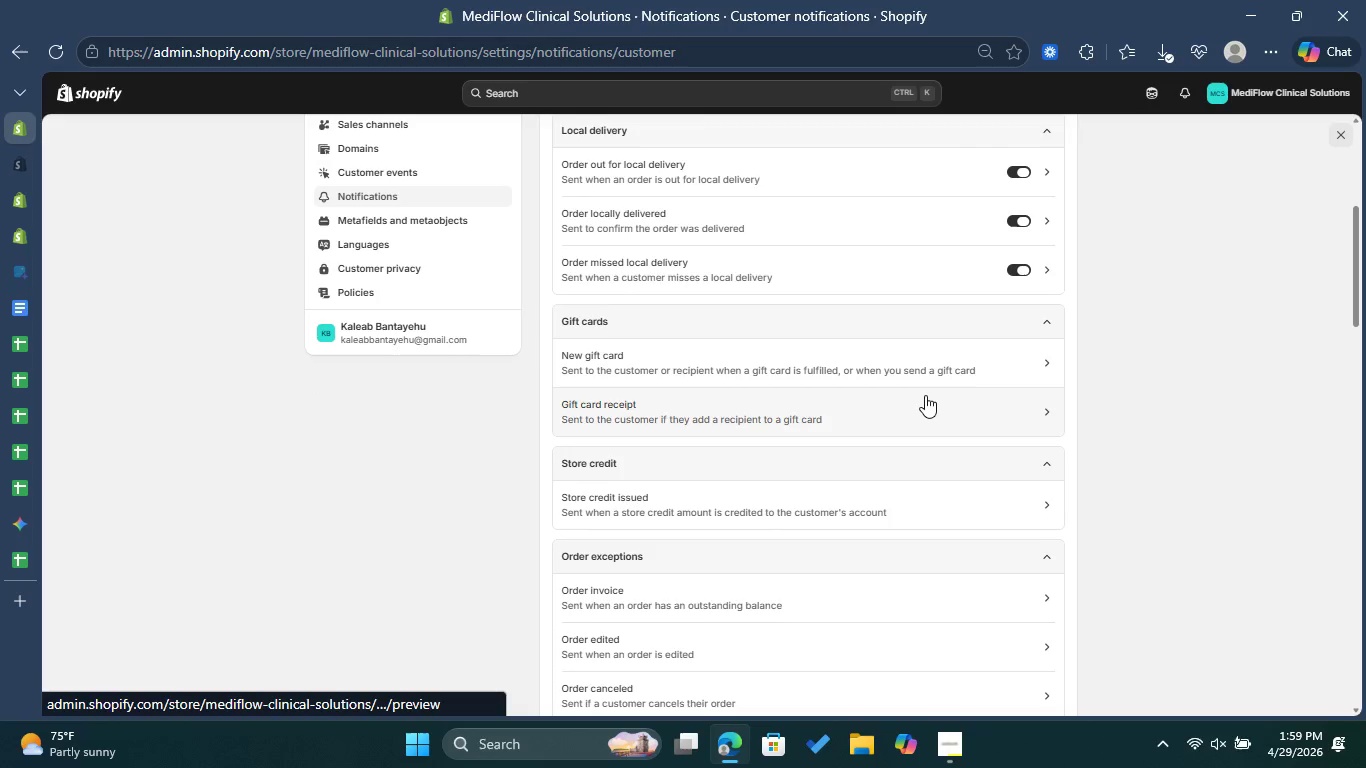 
scroll: coordinate [925, 395], scroll_direction: up, amount: 7.0
 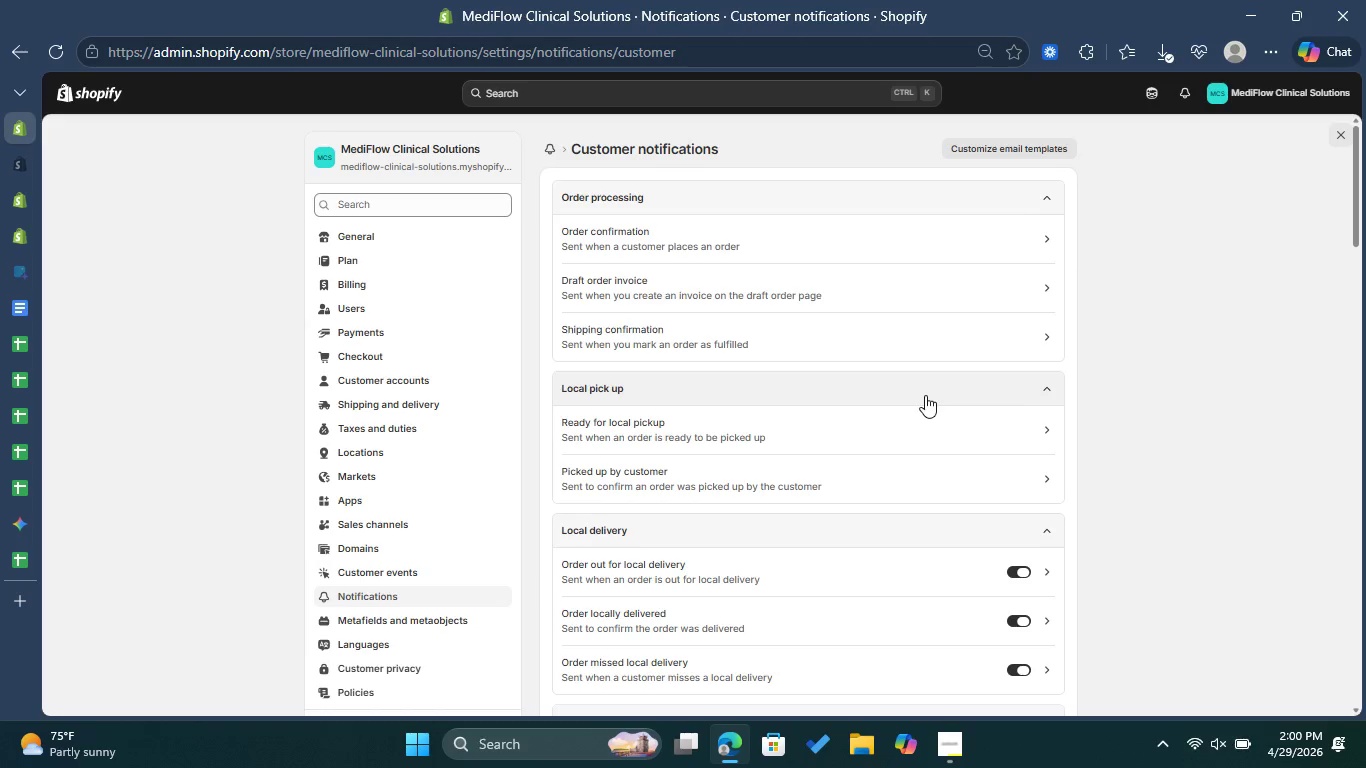 
wait(5.46)
 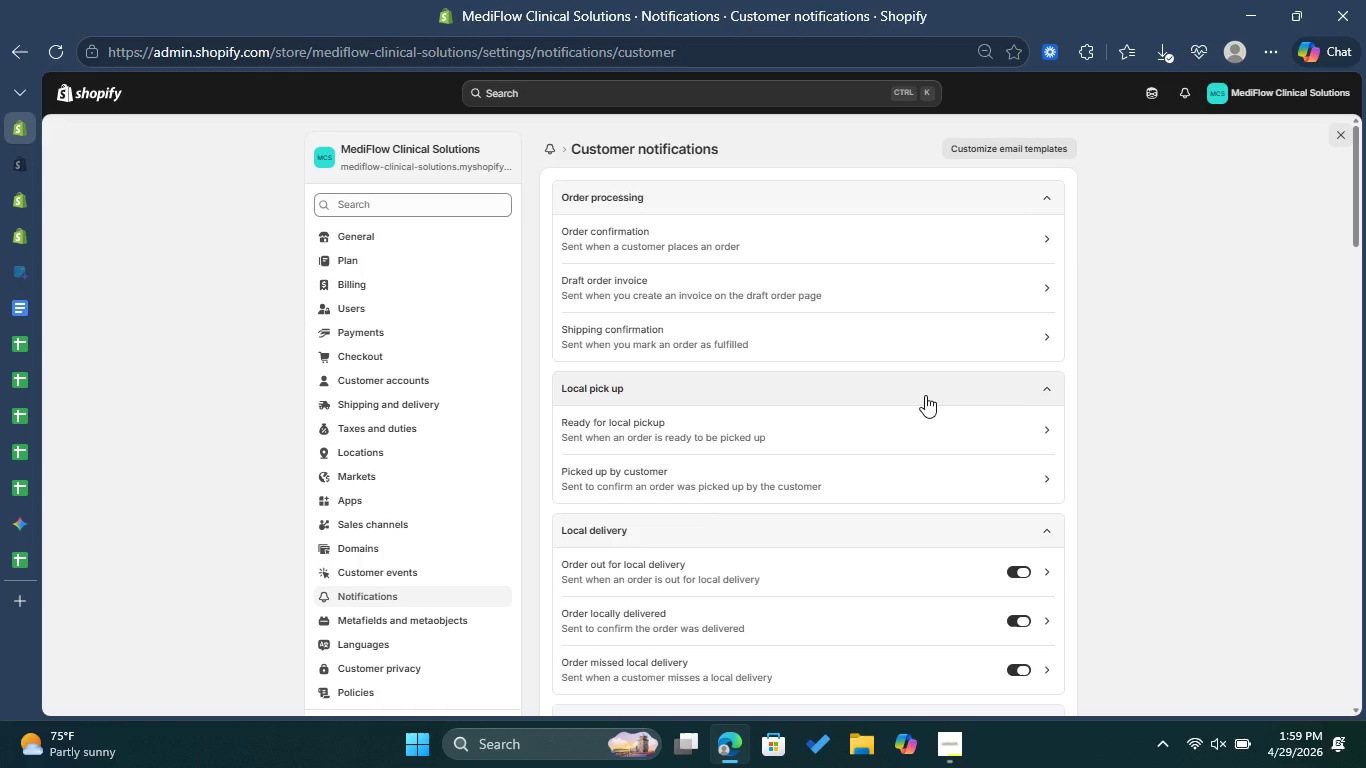 
scroll: coordinate [920, 398], scroll_direction: down, amount: 5.0
 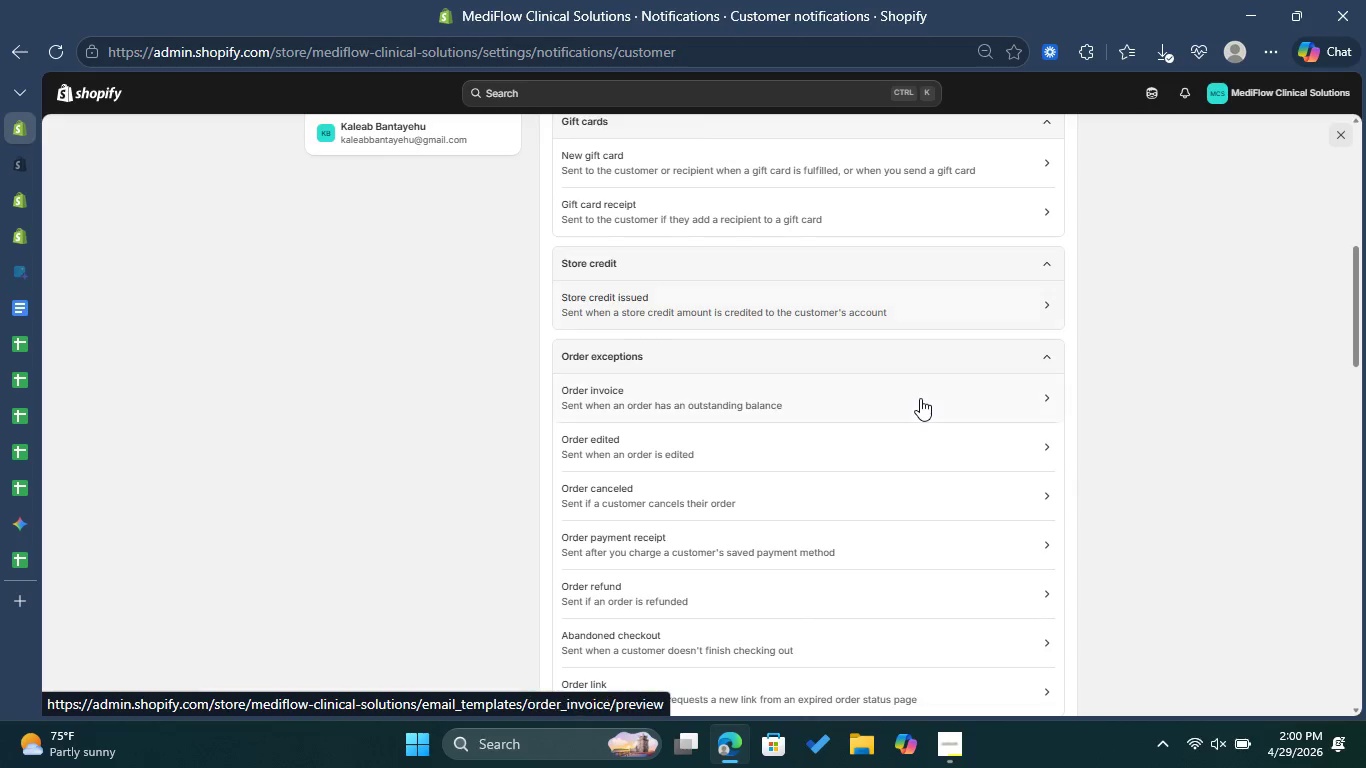 
scroll: coordinate [920, 398], scroll_direction: up, amount: 6.0
 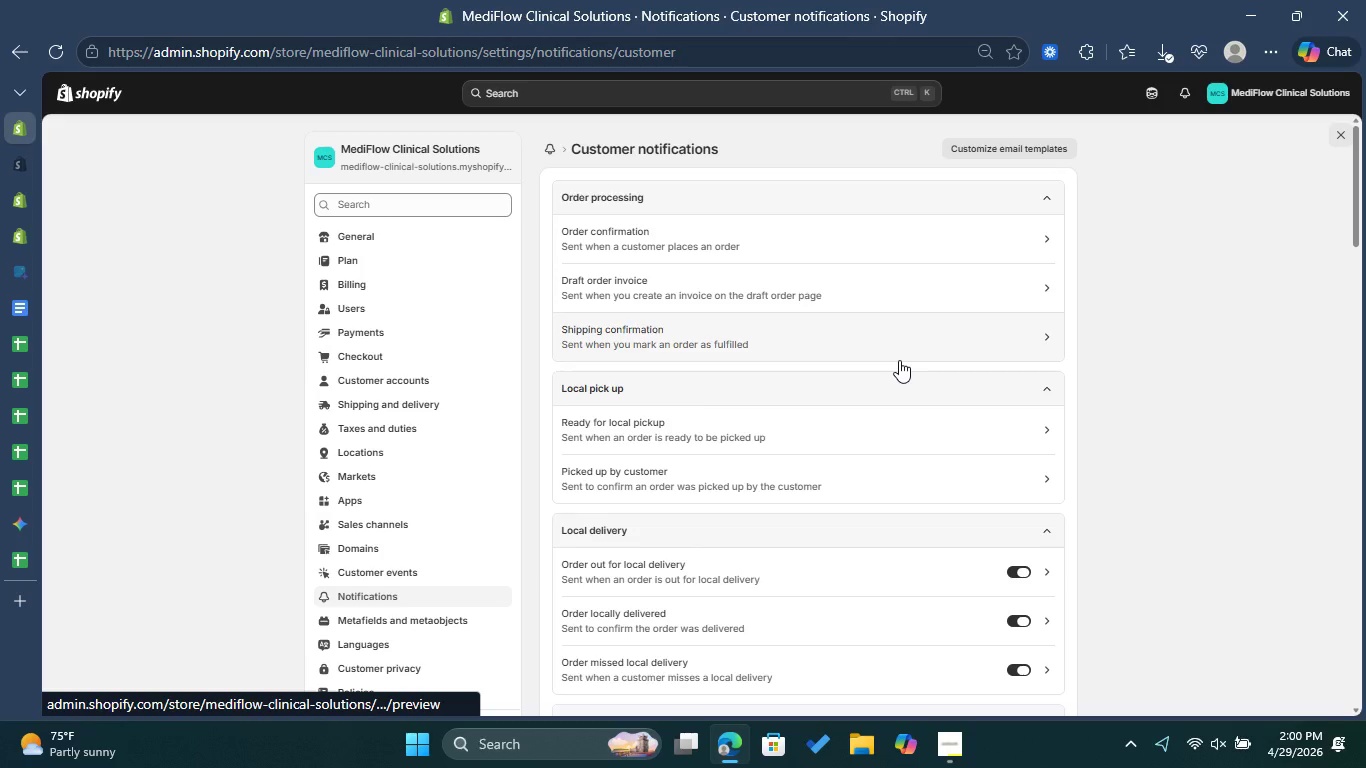 
scroll: coordinate [910, 361], scroll_direction: down, amount: 12.0
 